 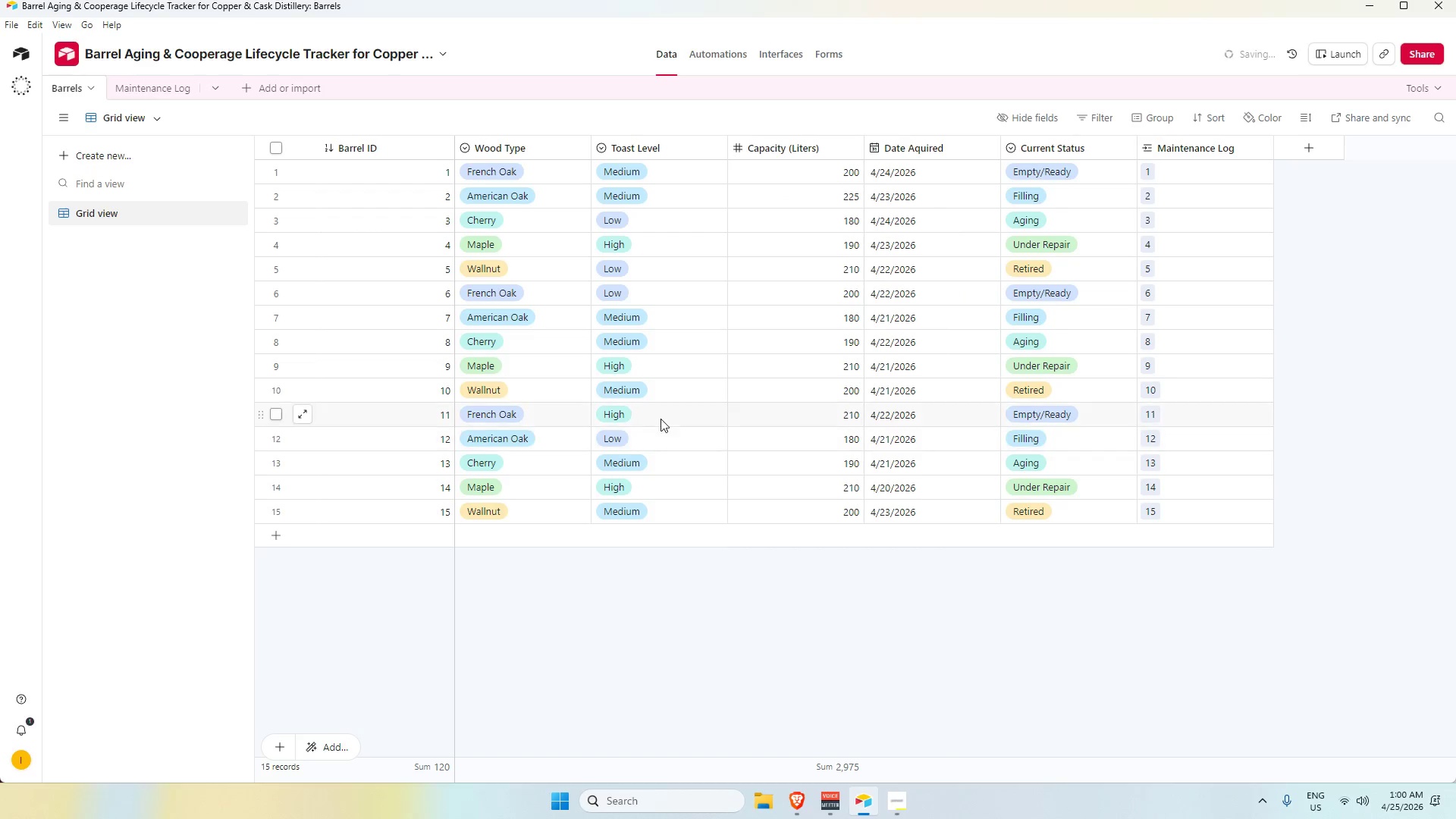 
key(Alt+Tab)
 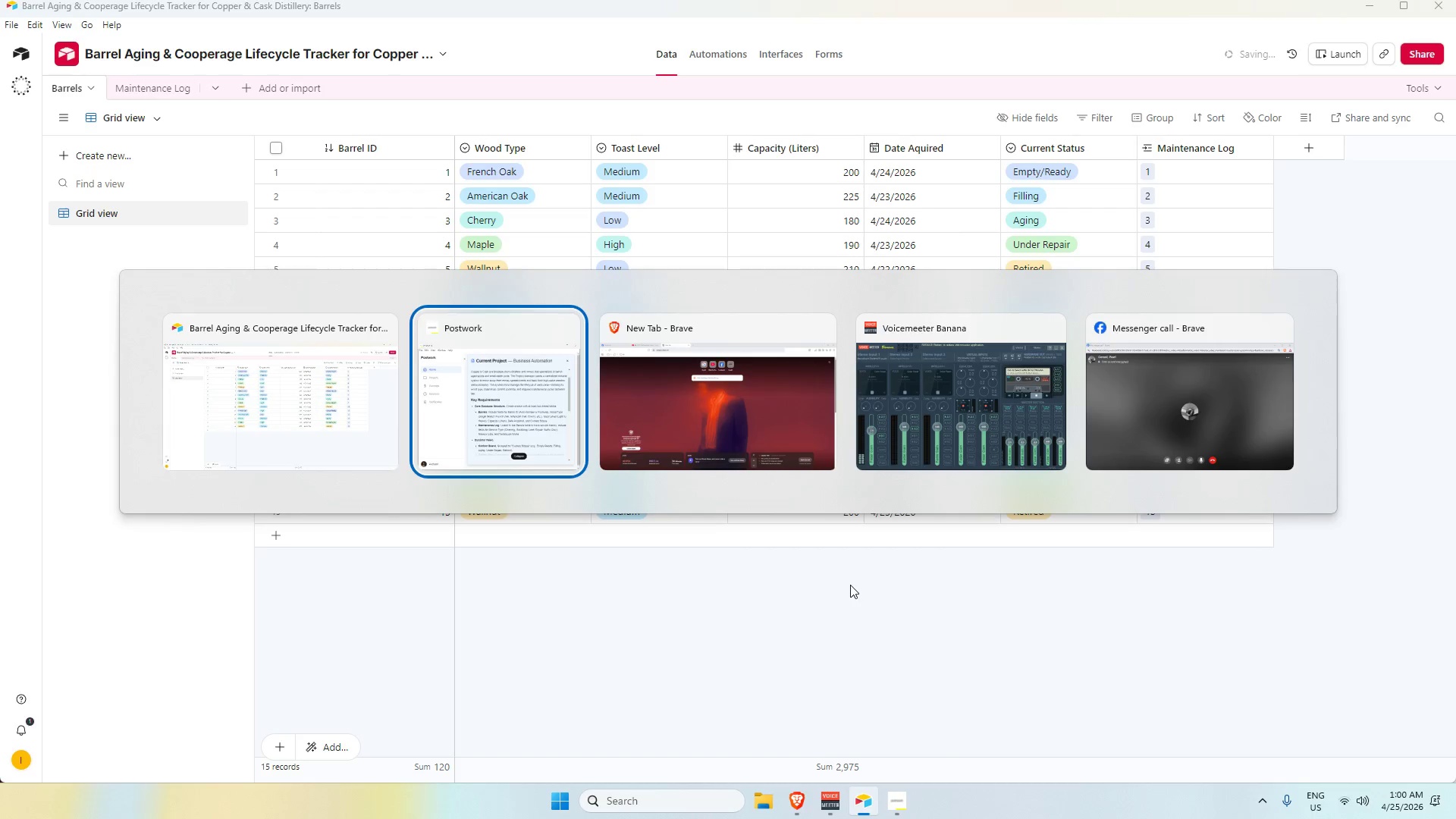 
key(Alt+Tab)
 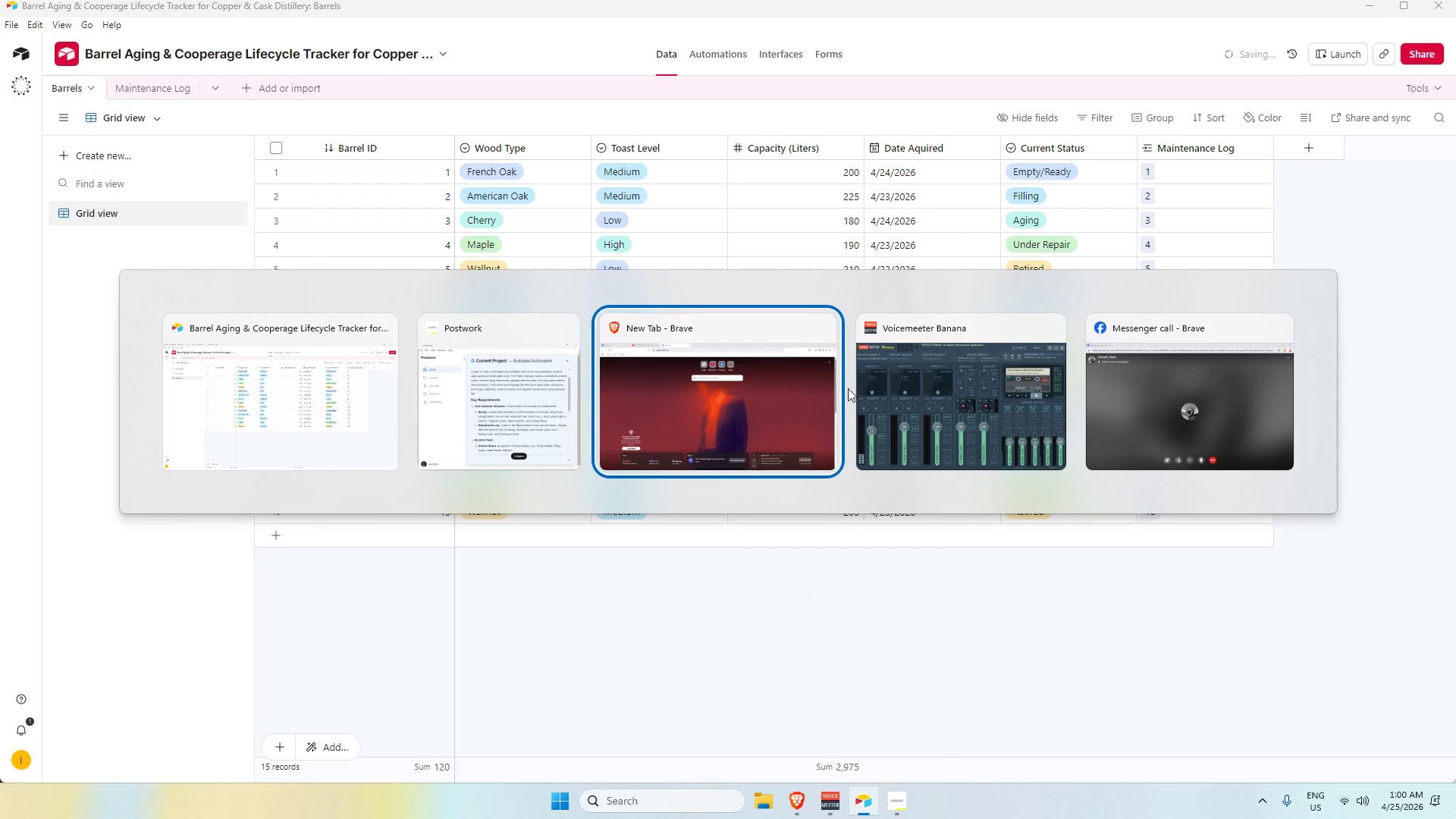 
left_click([731, 388])
 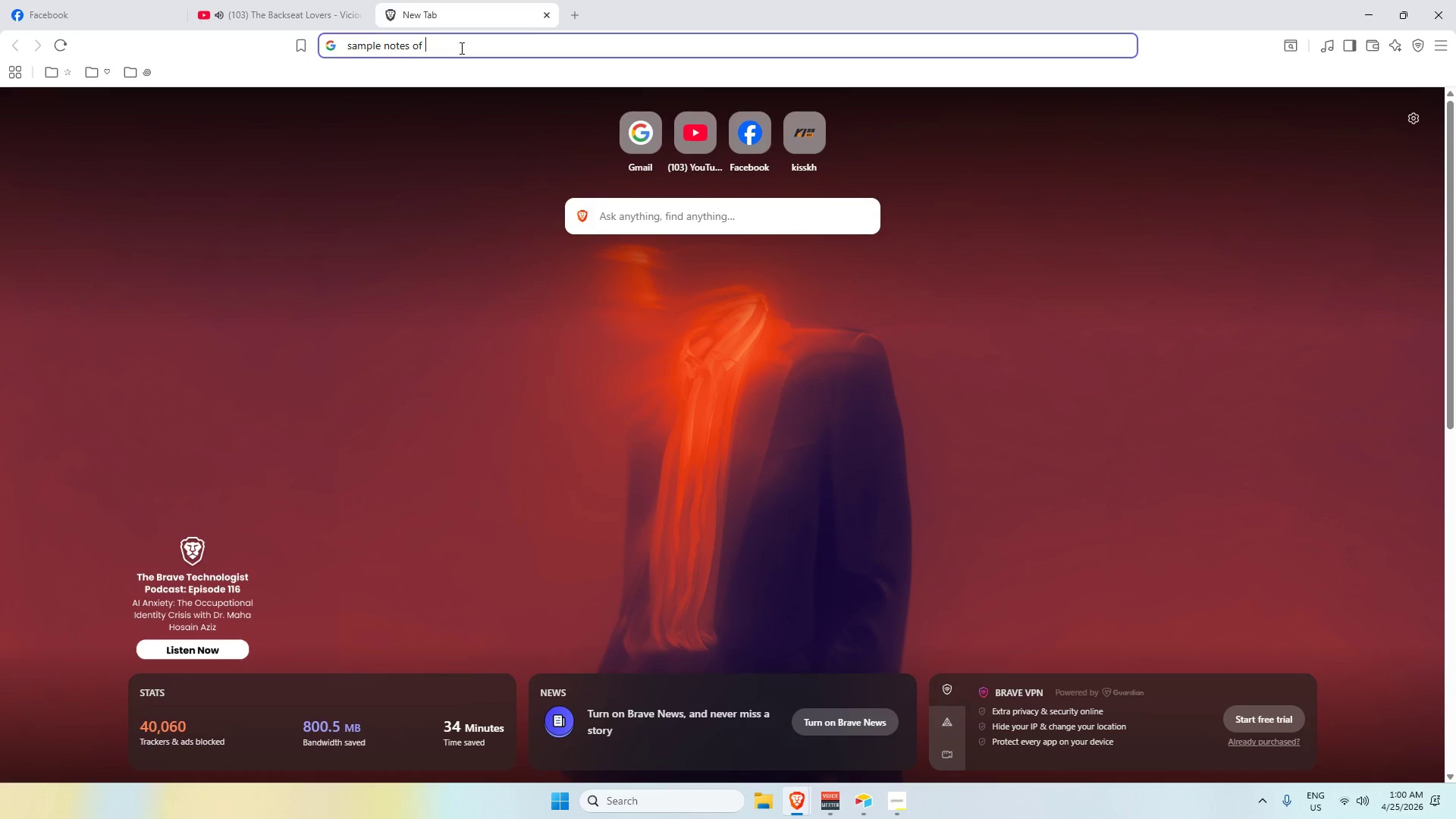 
type(wooden barrel repair)
 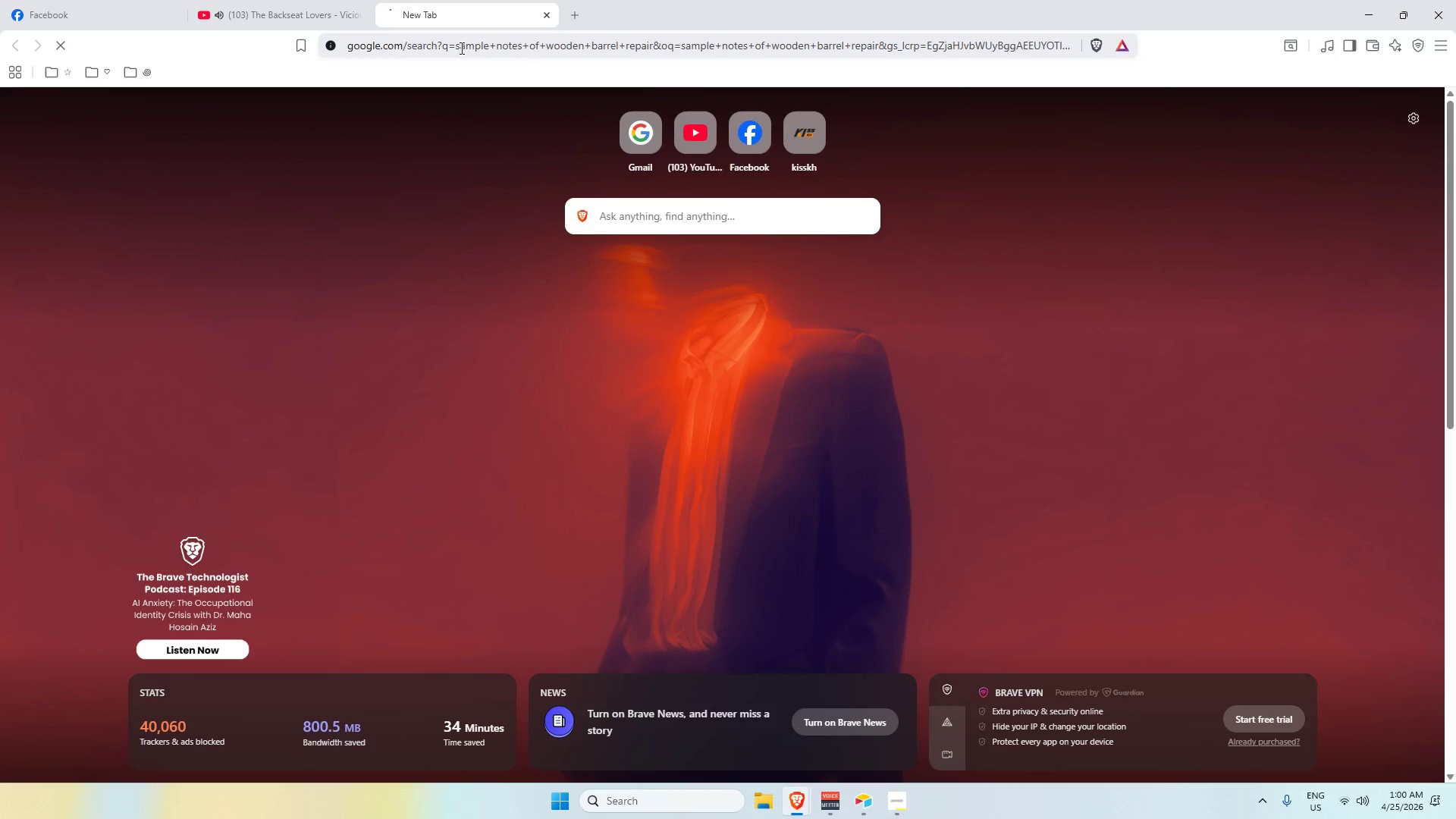 
key(Enter)
 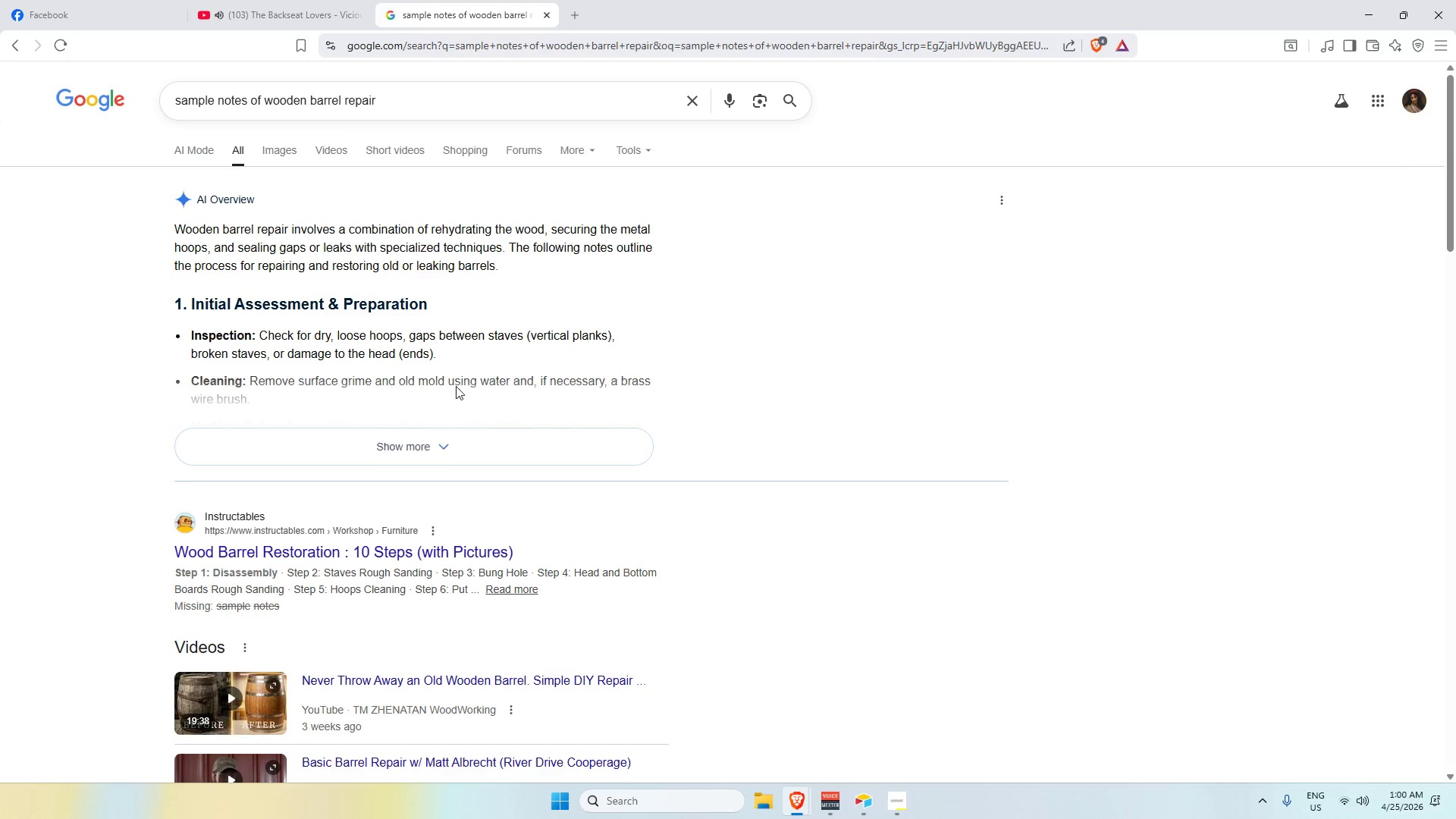 
left_click([402, 452])
 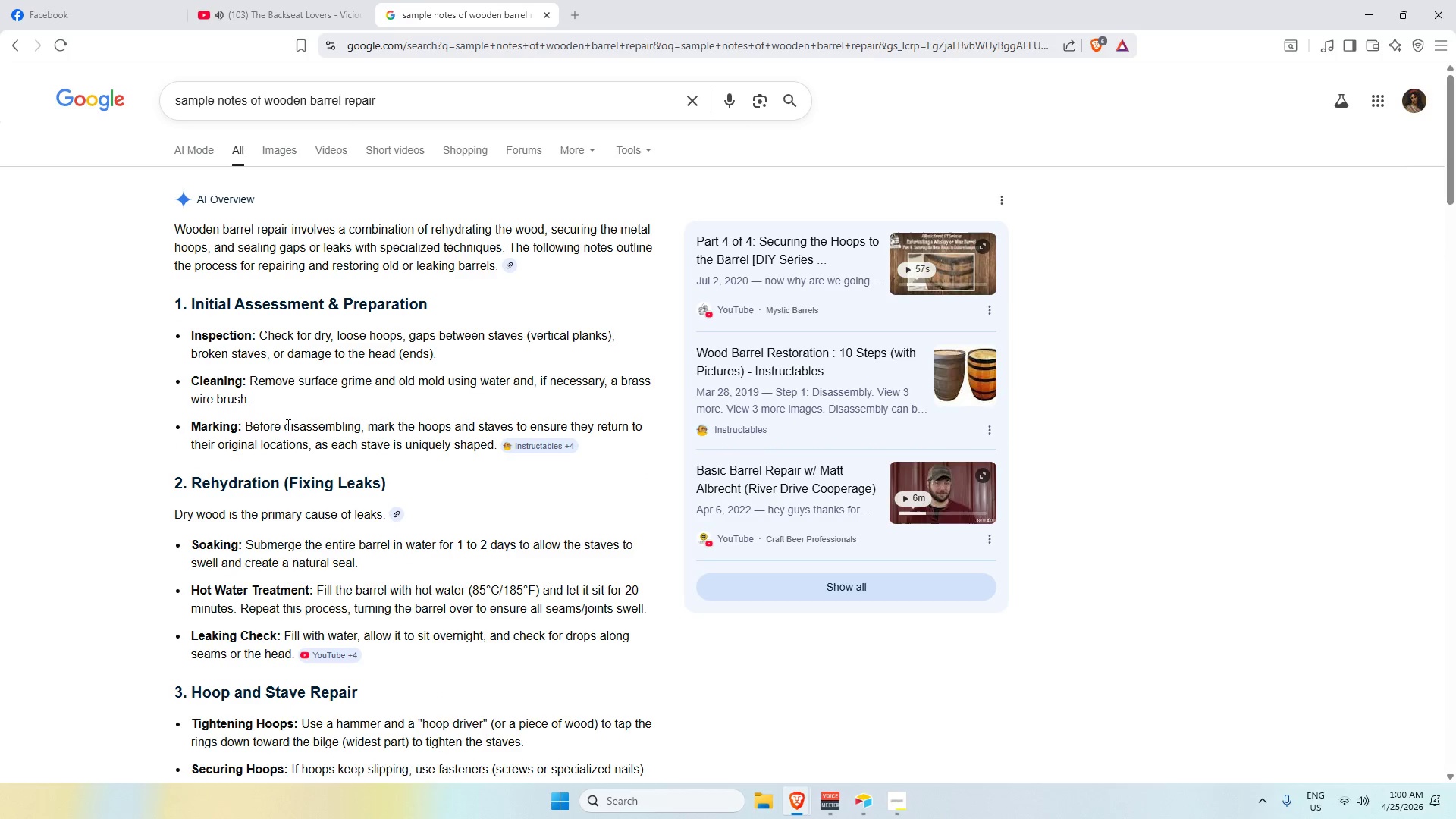 
wait(5.33)
 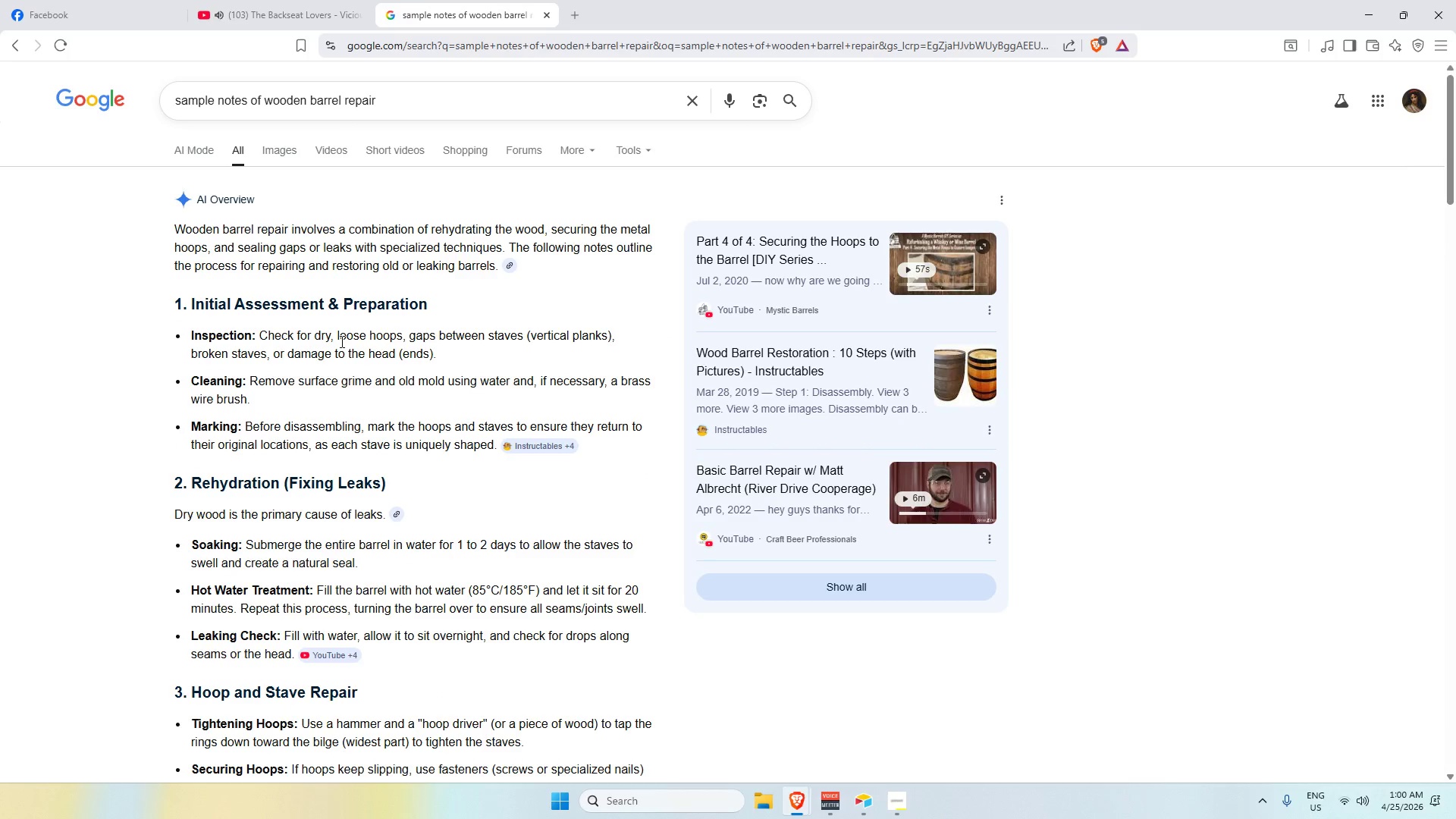 
left_click_drag(start_coordinate=[262, 331], to_coordinate=[519, 340])
 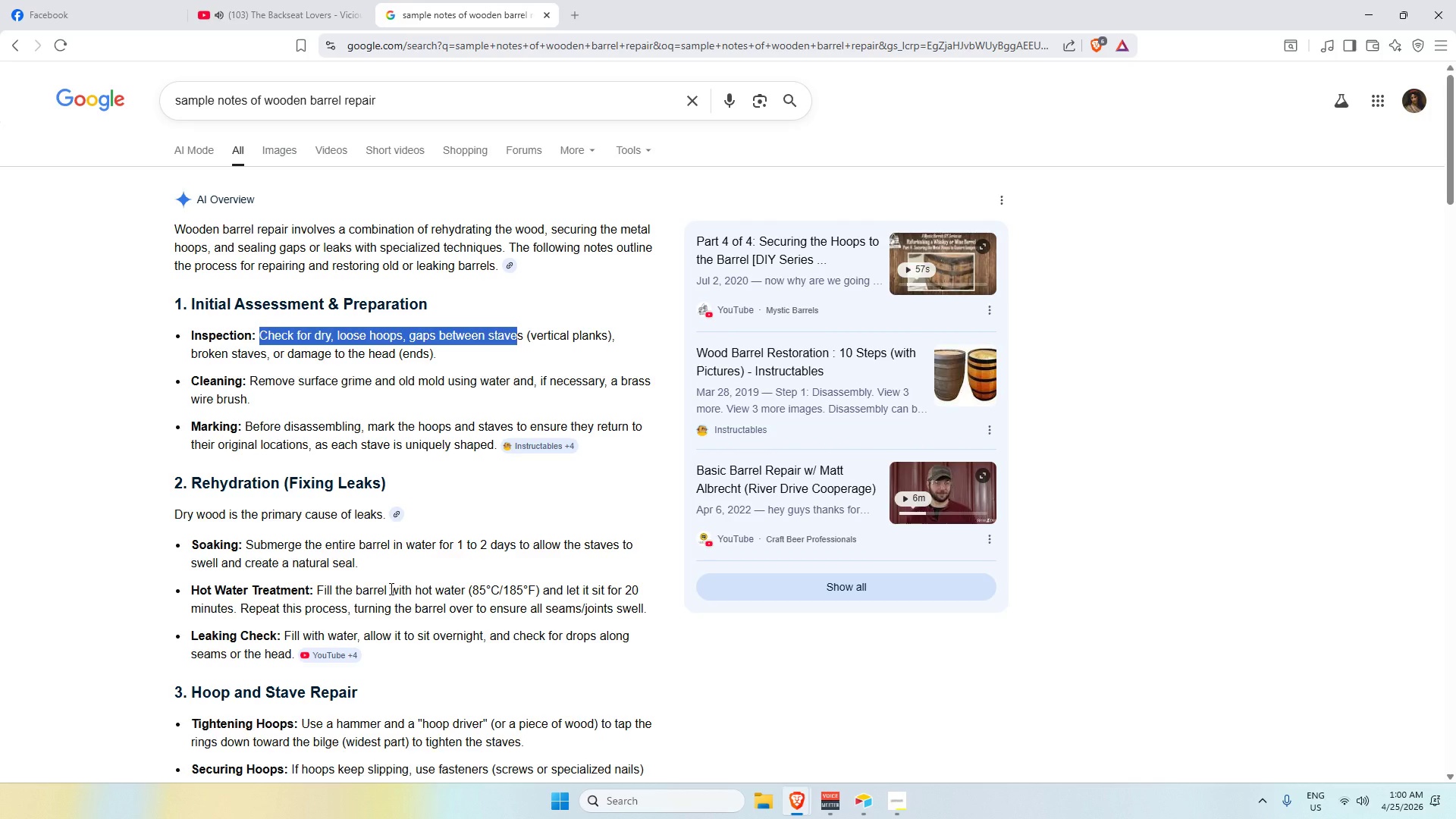 
left_click([390, 588])
 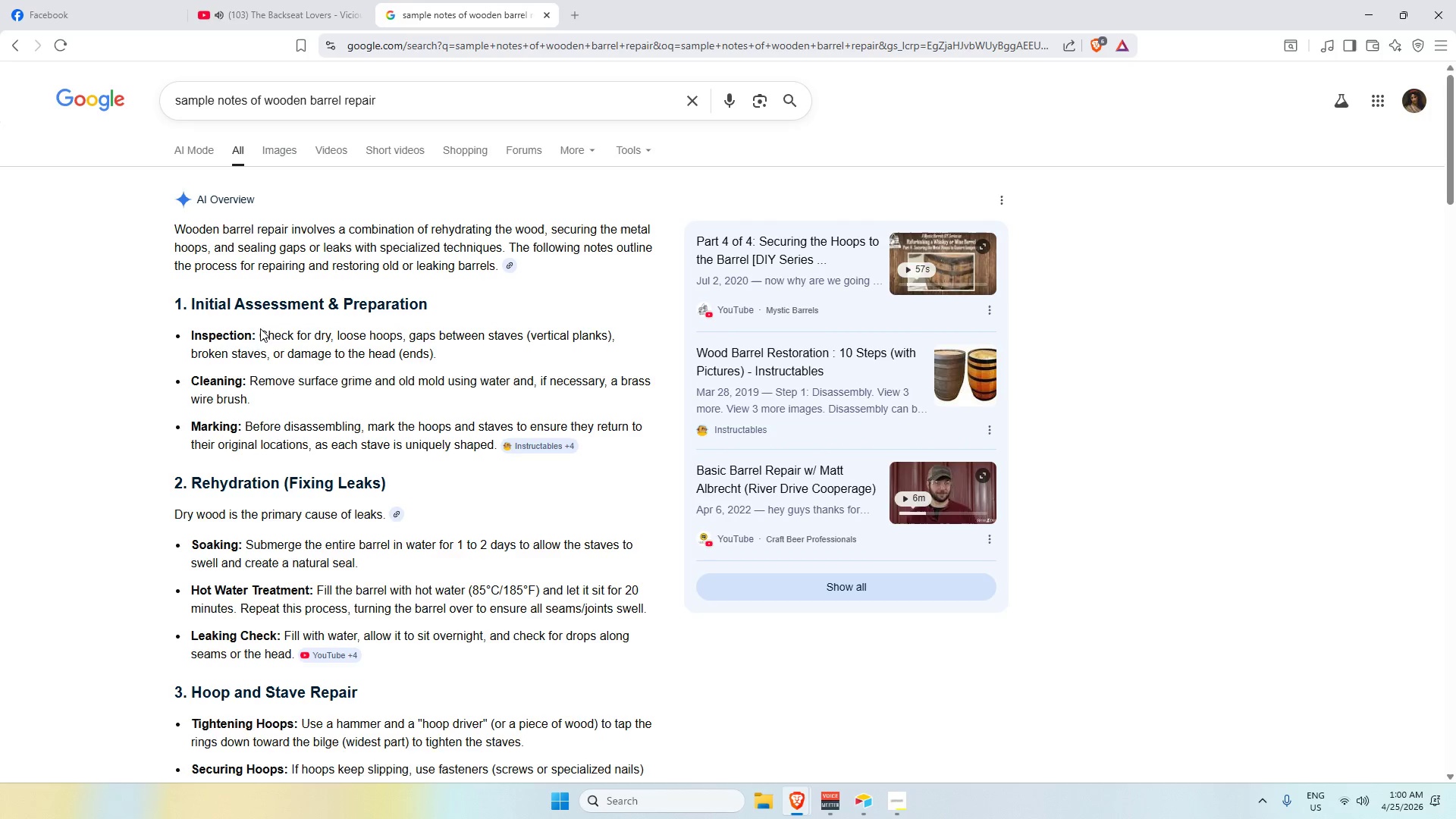 
left_click_drag(start_coordinate=[259, 335], to_coordinate=[463, 352])
 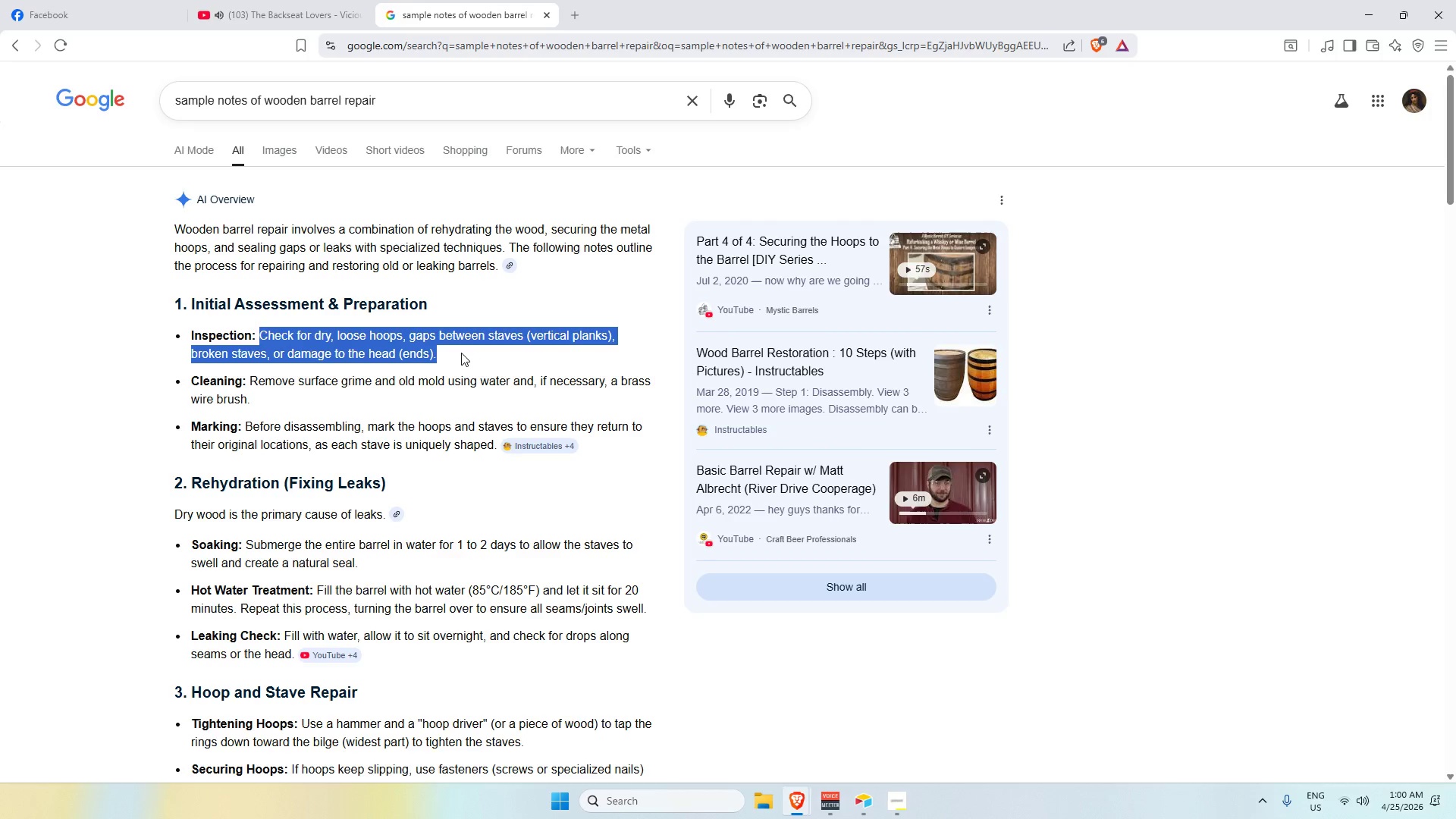 
key(Control+C)
 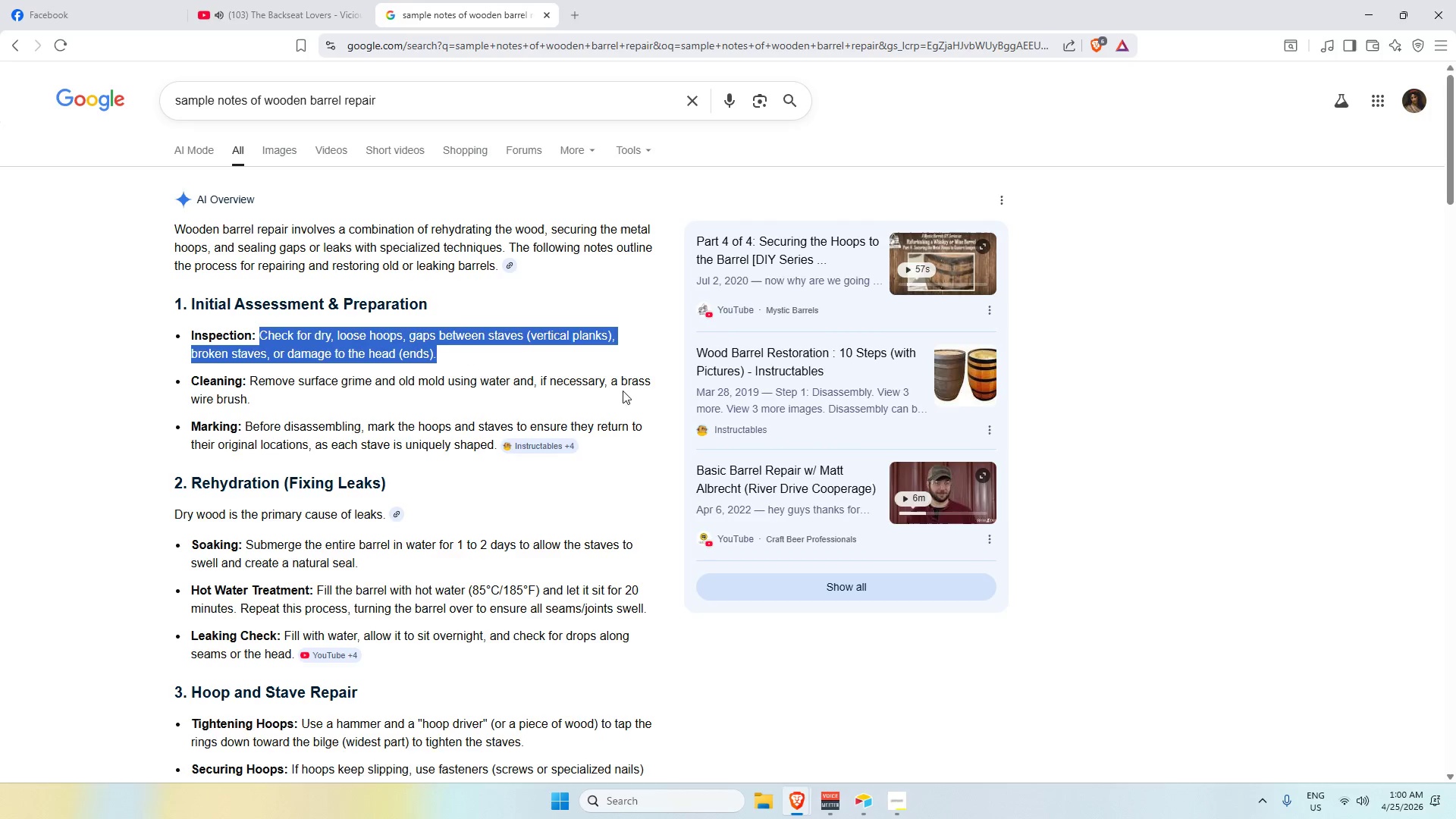 
key(Alt+Tab)
 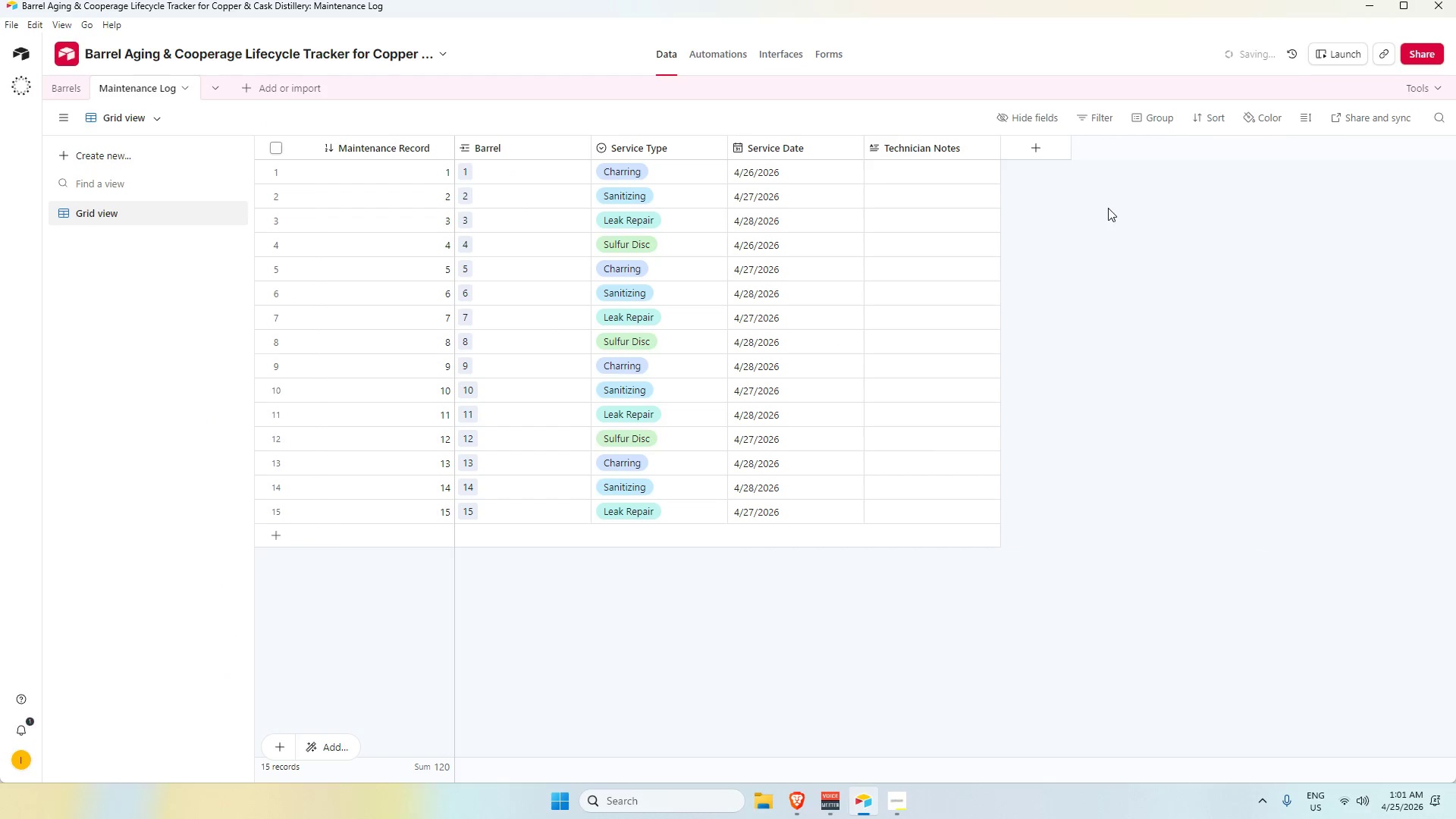 
hold_key(key=ControlLeft, duration=1.03)
 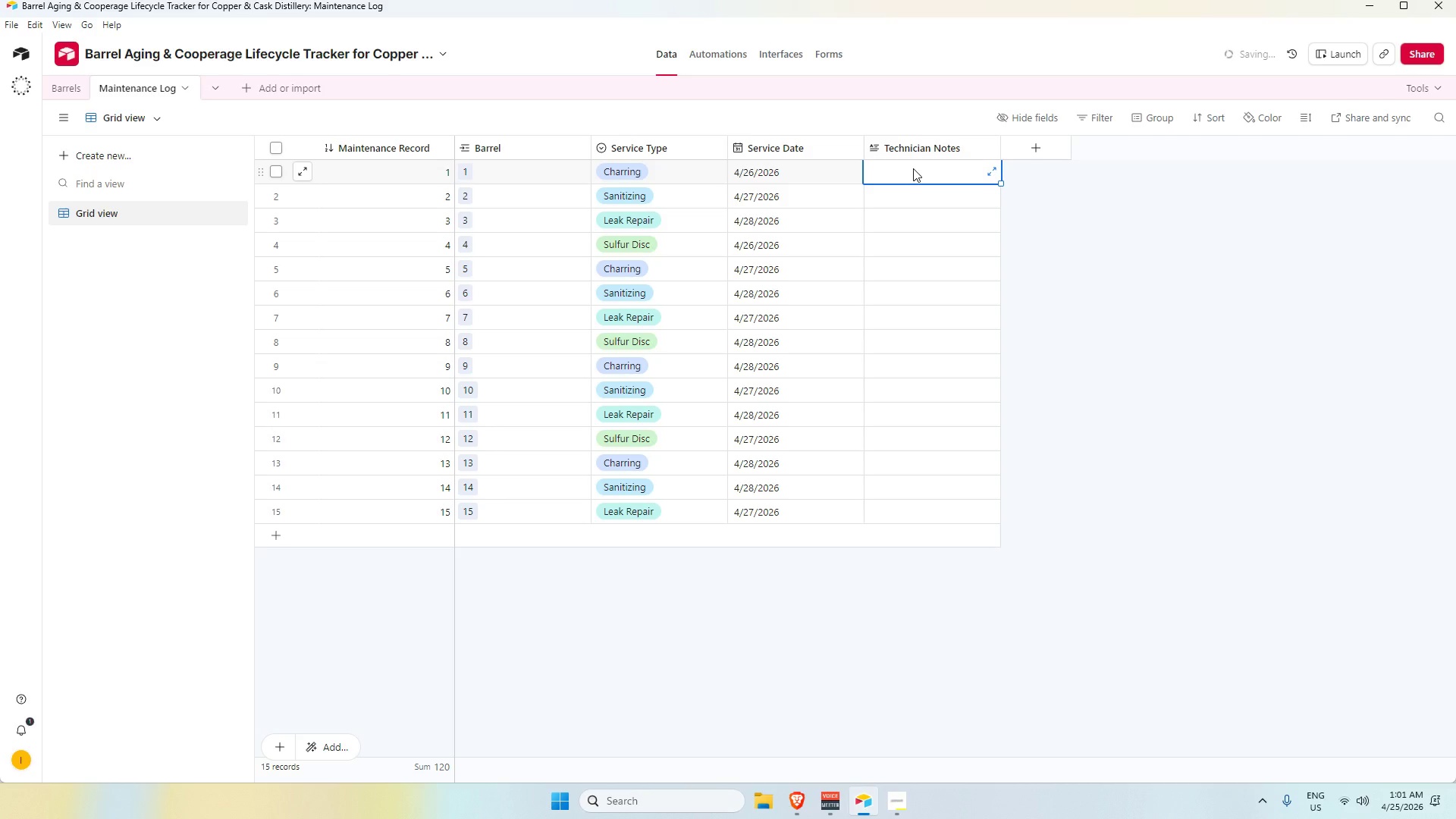 
key(Alt+AltLeft)
 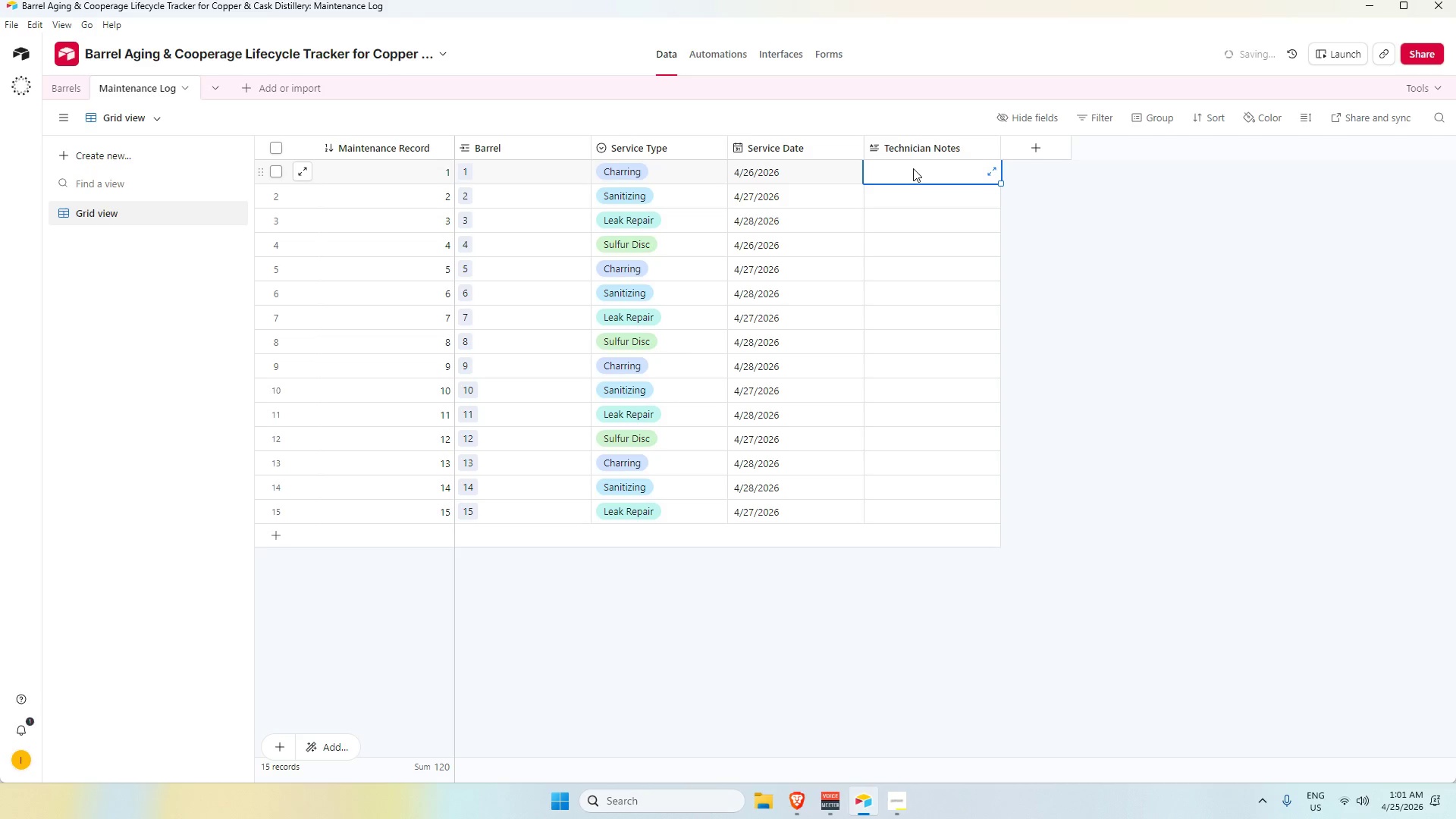 
key(Alt+Tab)
 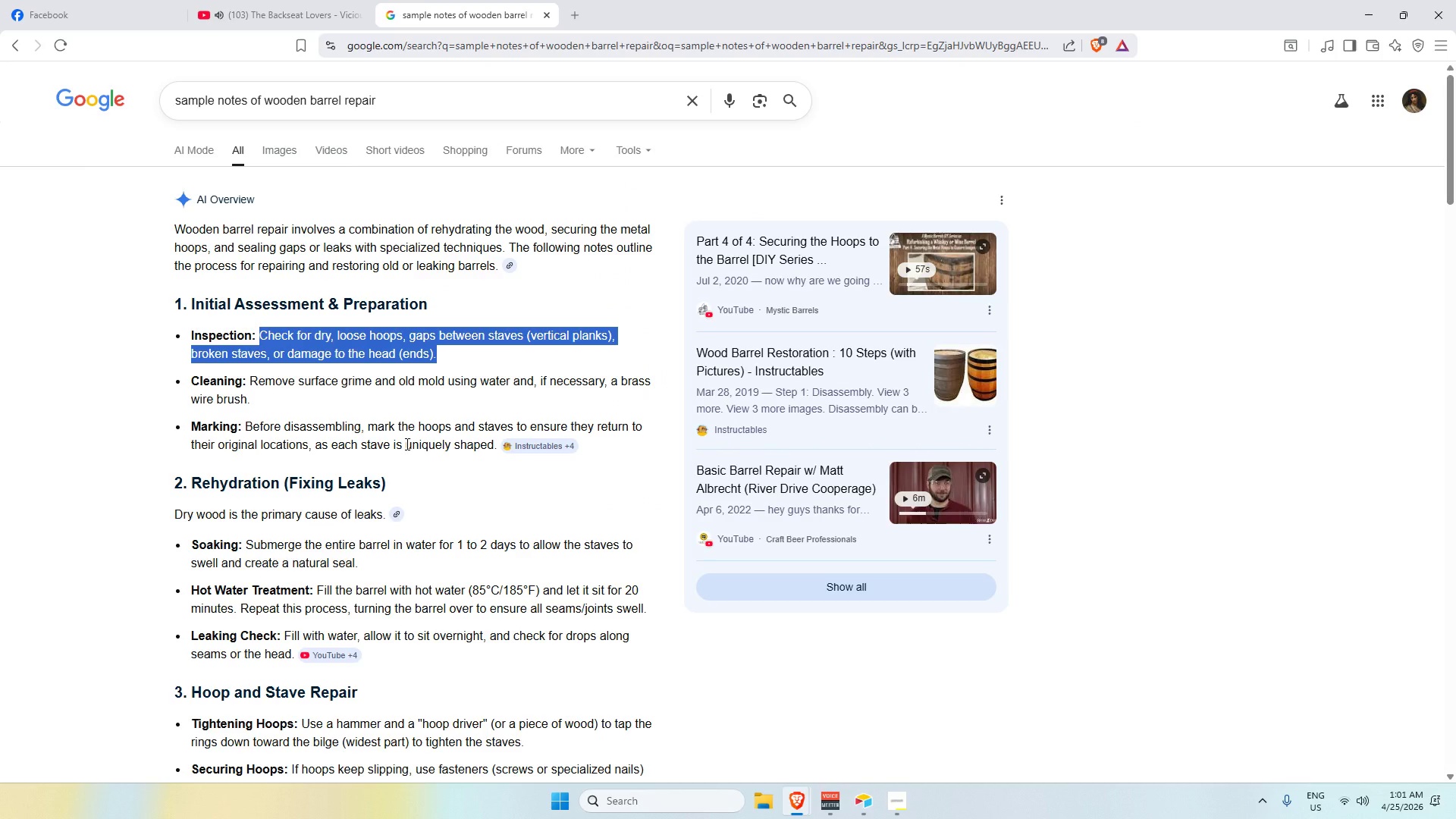 
wait(13.58)
 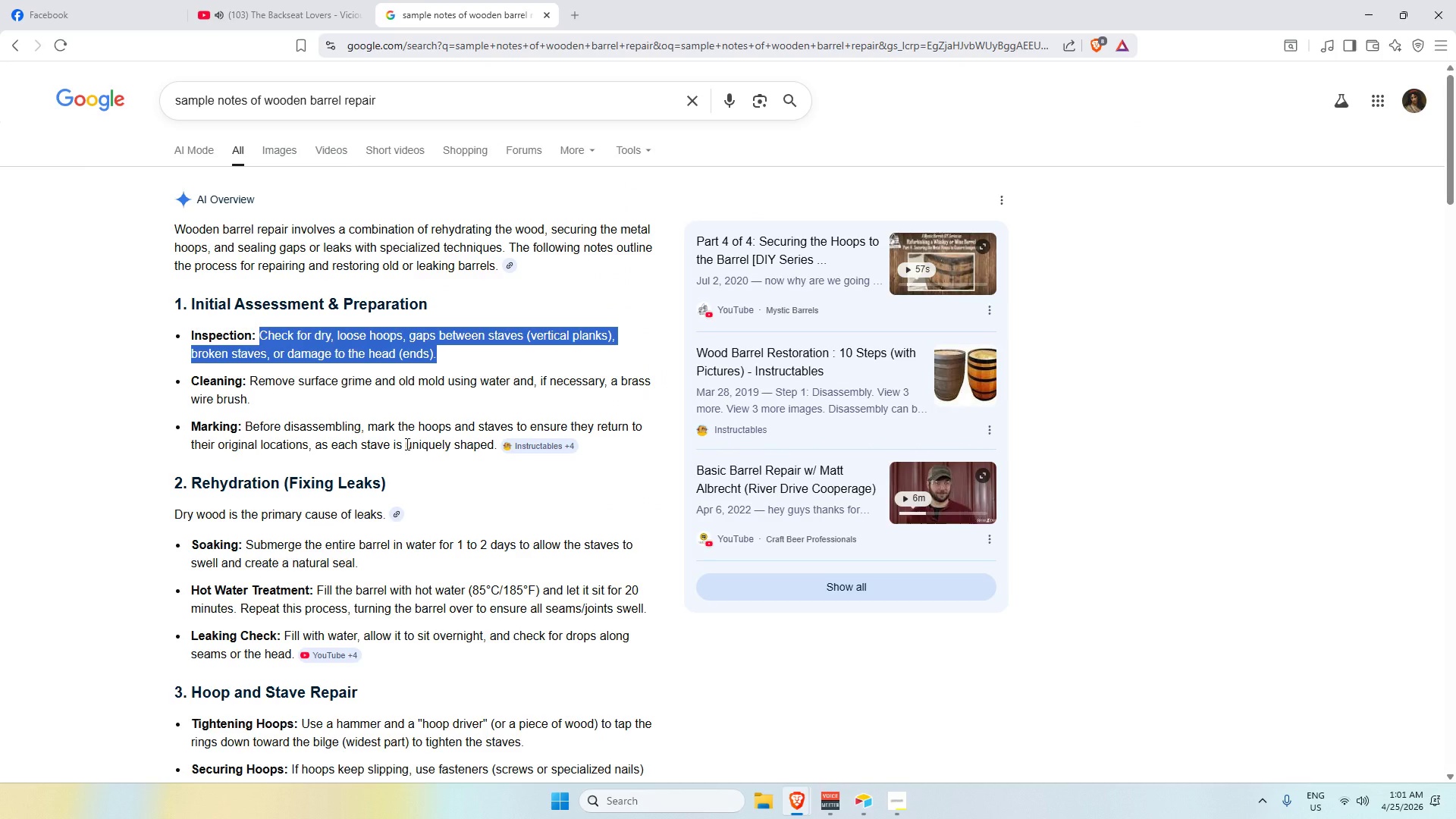 
key(Alt+AltLeft)
 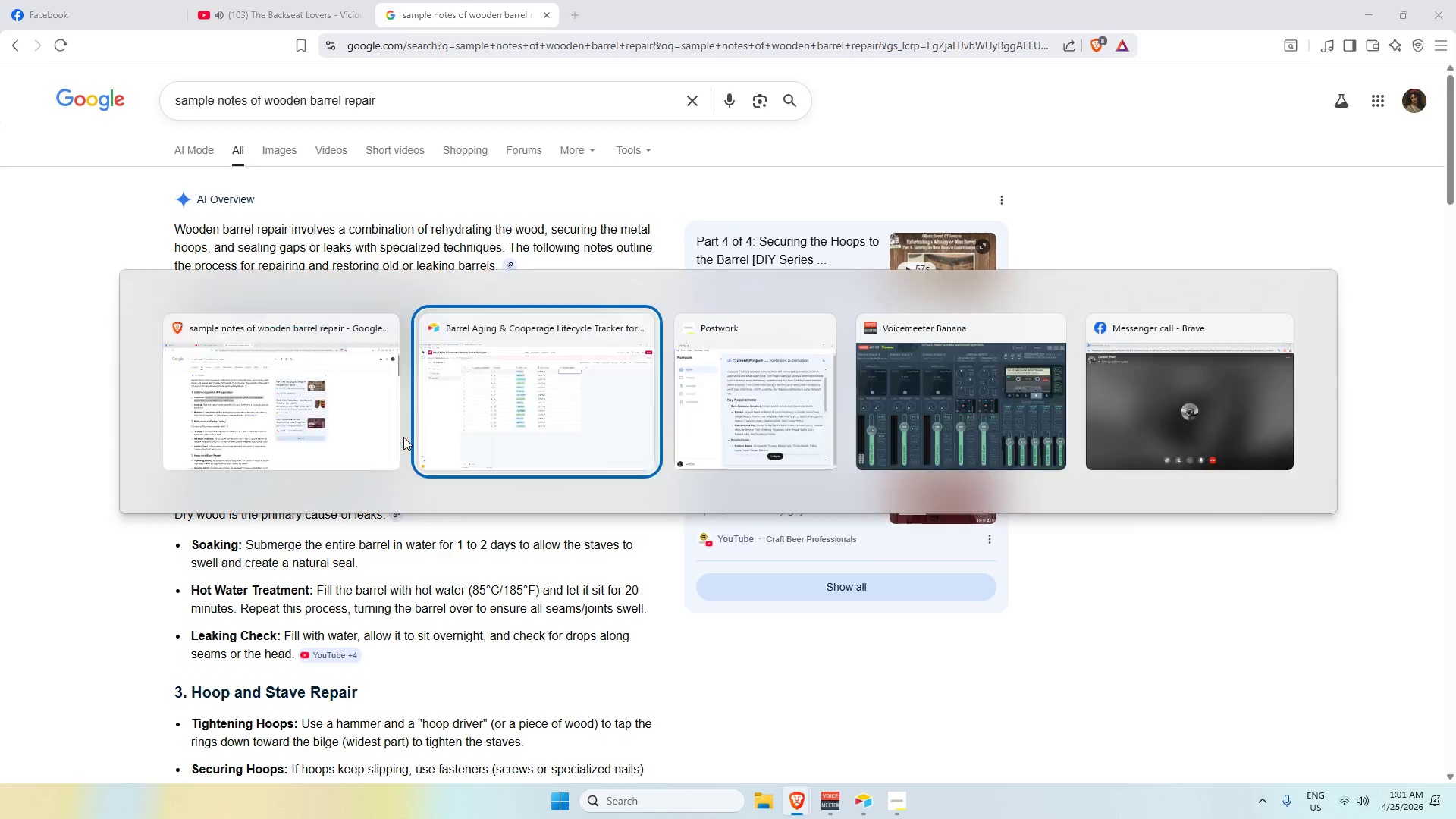 
key(Alt+Tab)
 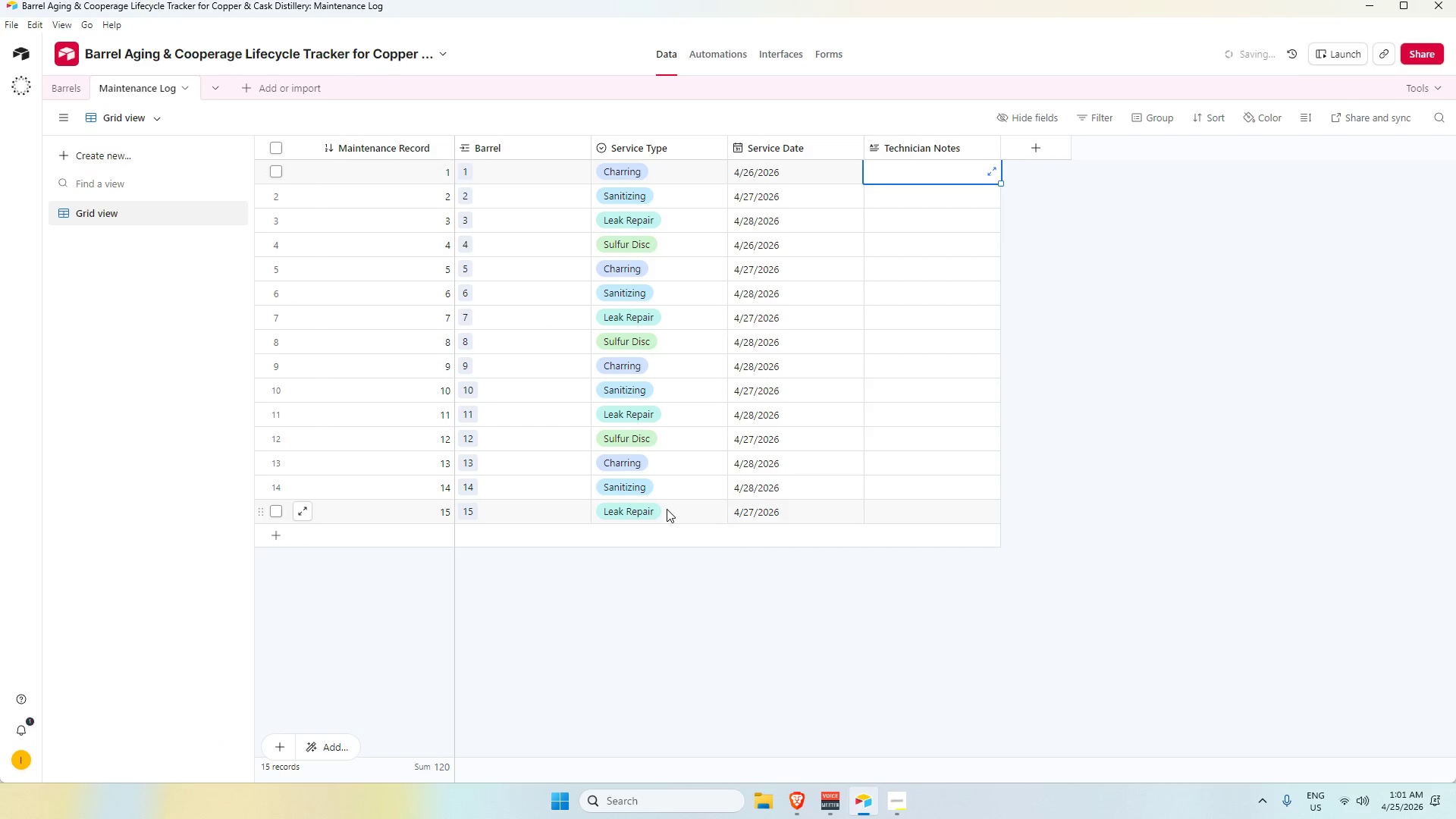 
double_click([666, 150])
 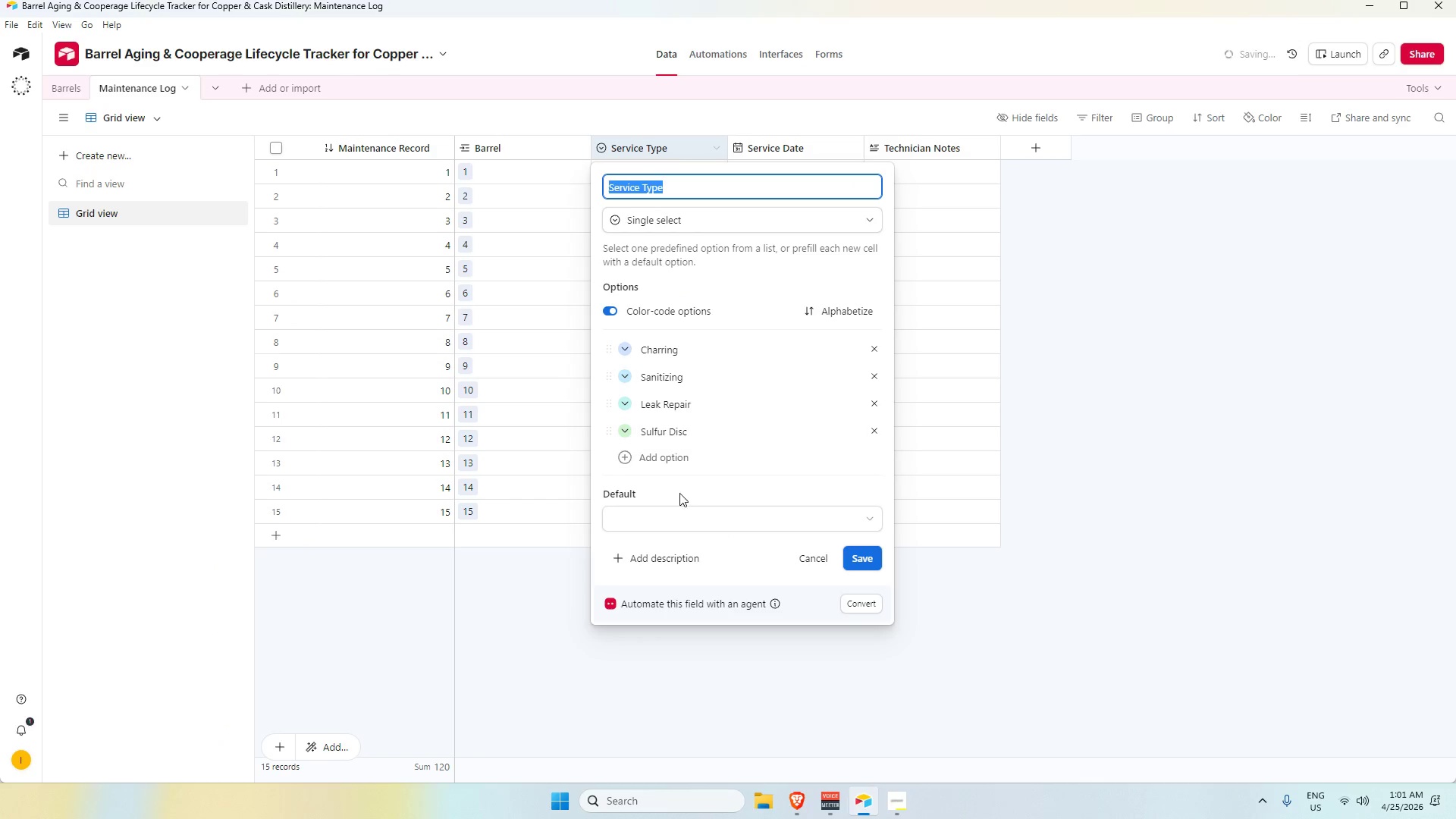 
left_click([1132, 417])
 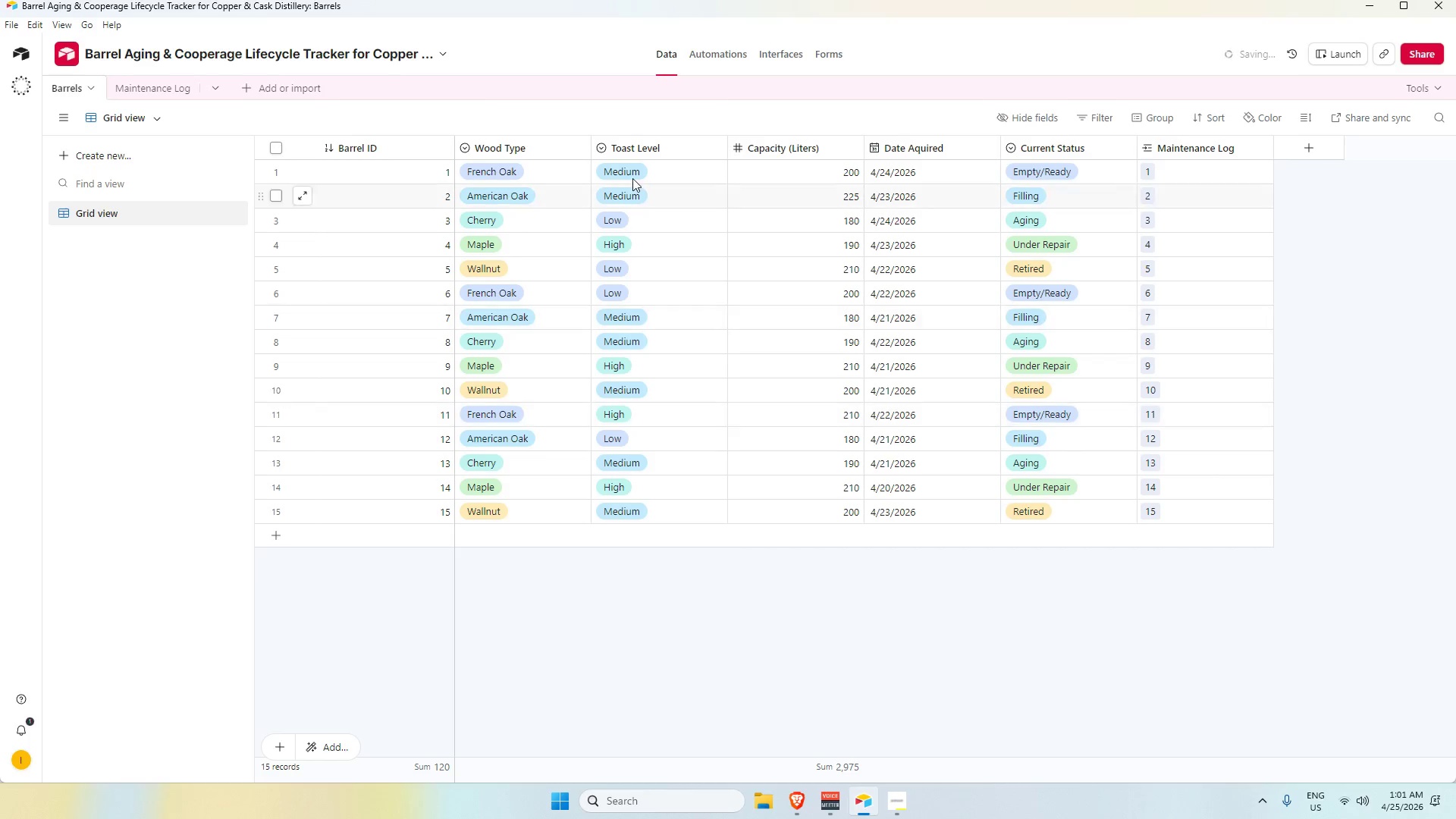 
scroll: coordinate [736, 393], scroll_direction: down, amount: 2.0
 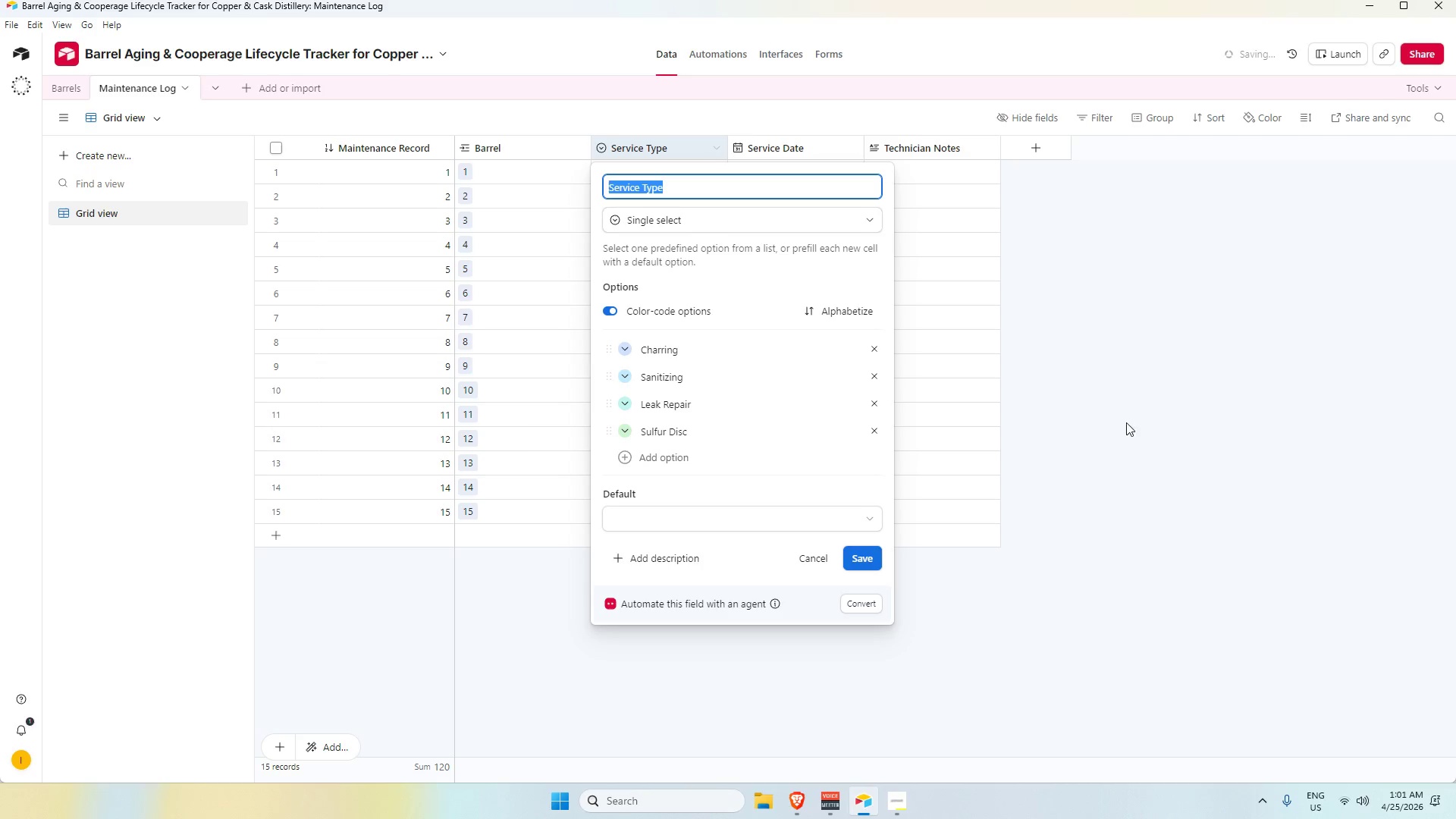 
wait(8.81)
 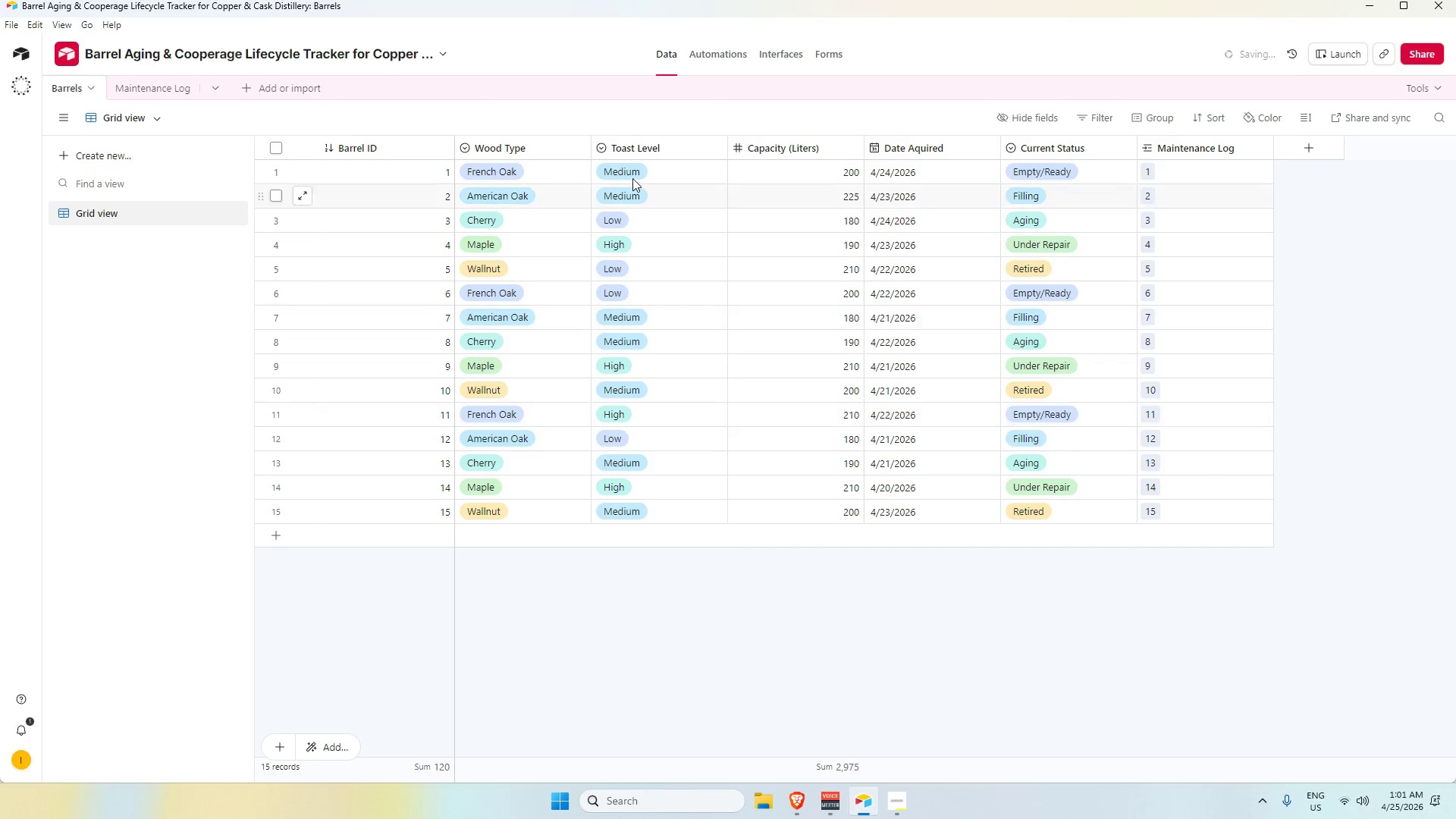 
left_click([952, 201])
 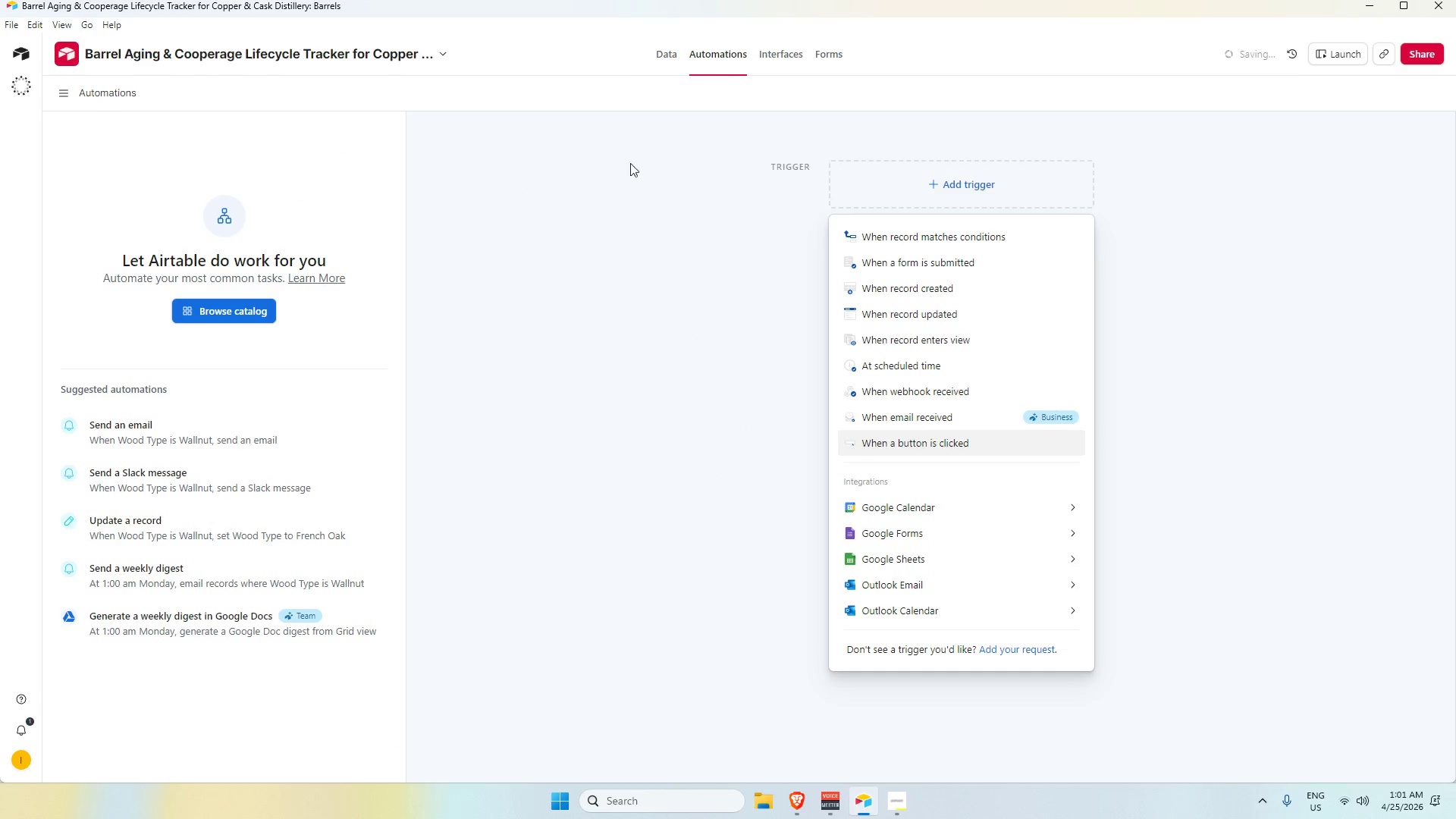 
left_click([669, 52])
 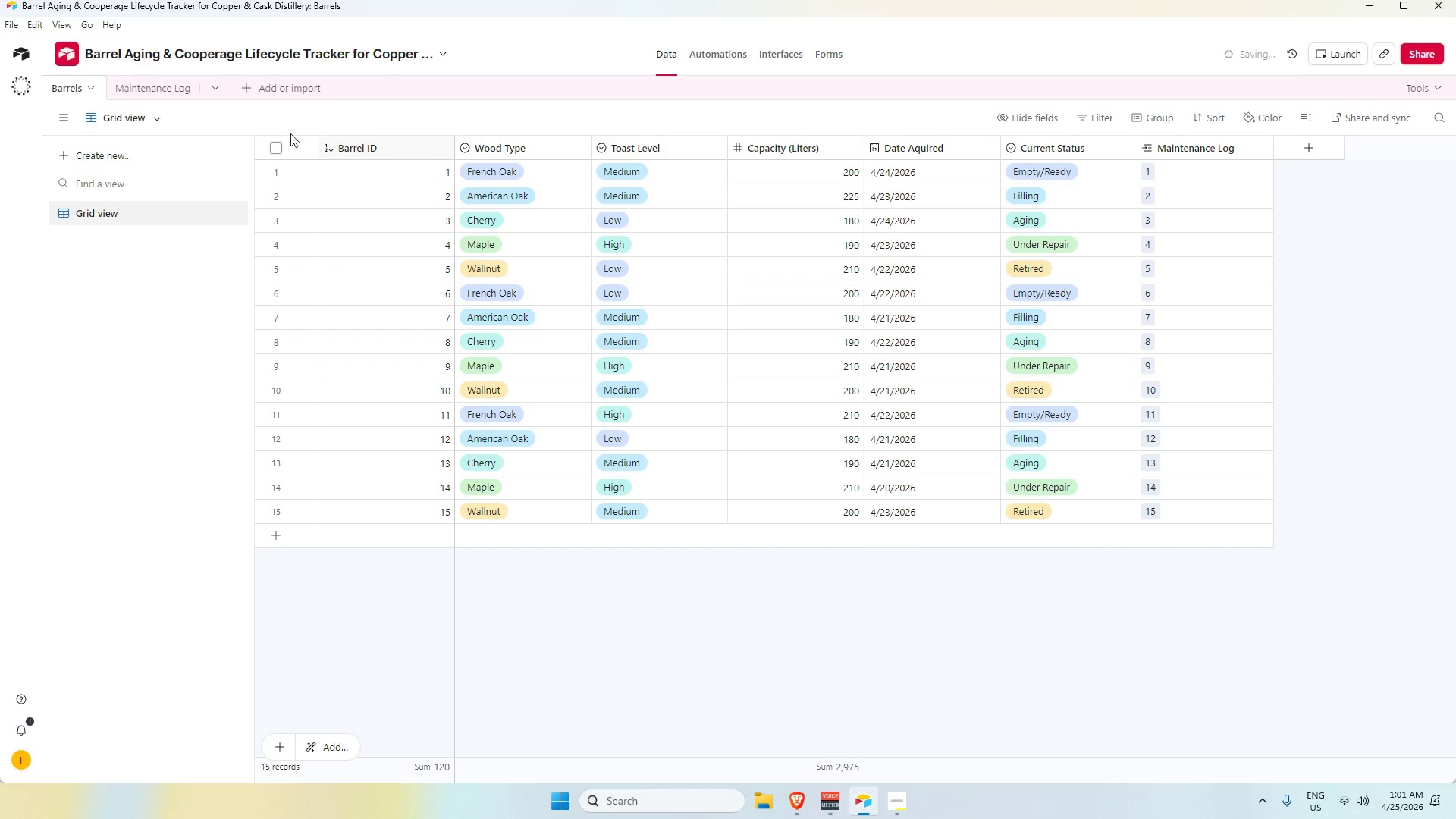 
left_click([157, 84])
 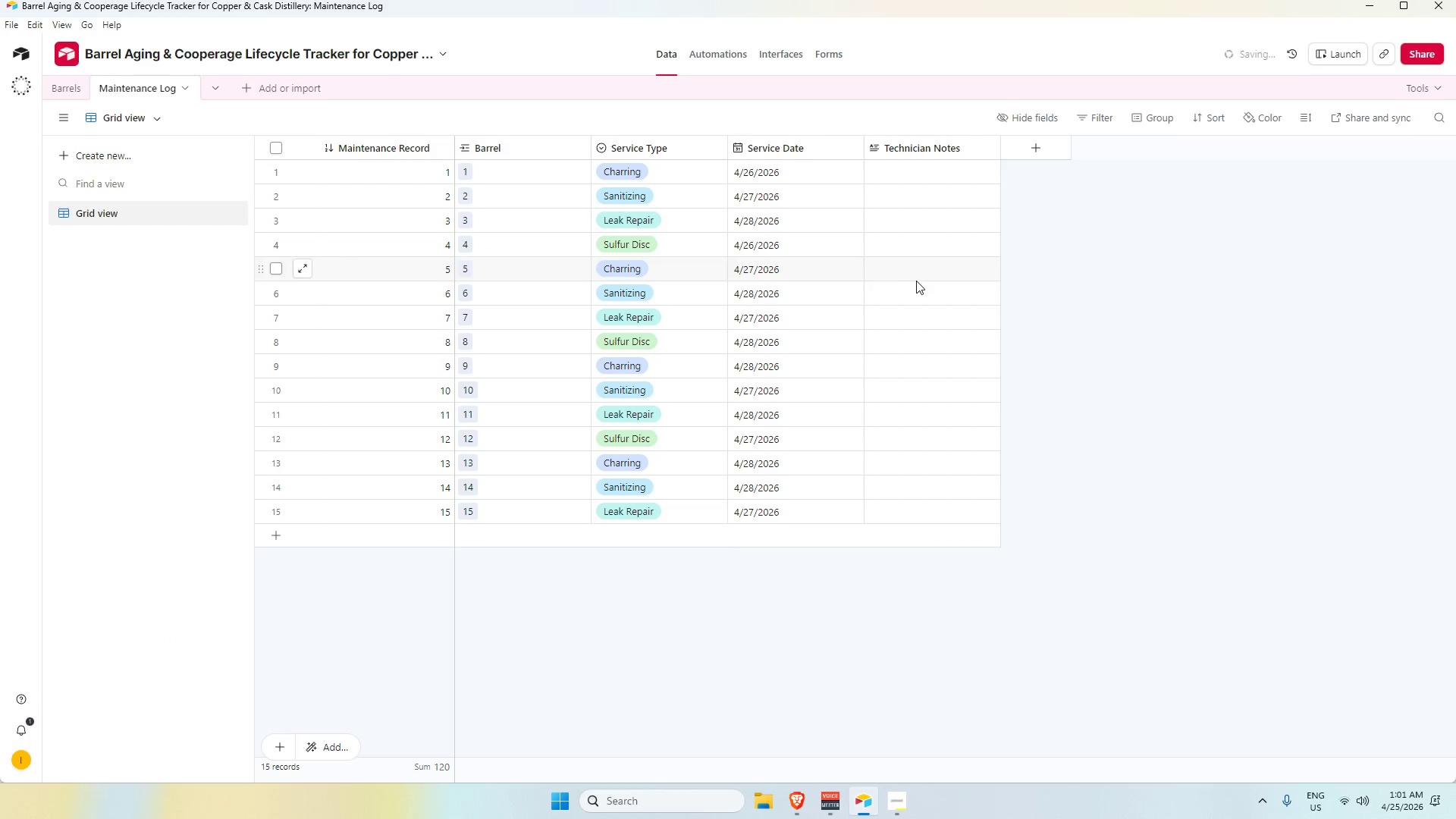 
key(Alt+AltLeft)
 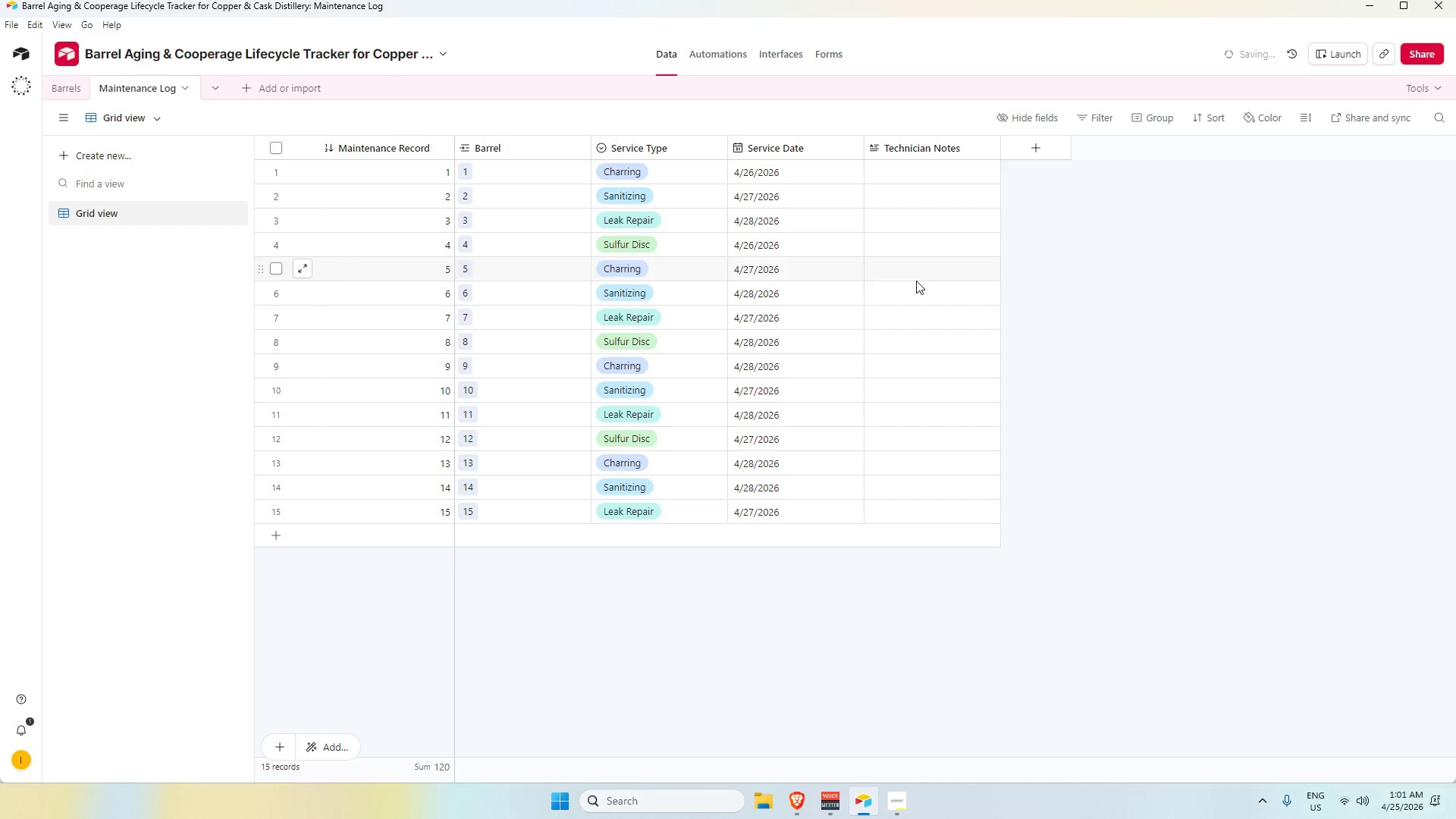 
key(Tab)
 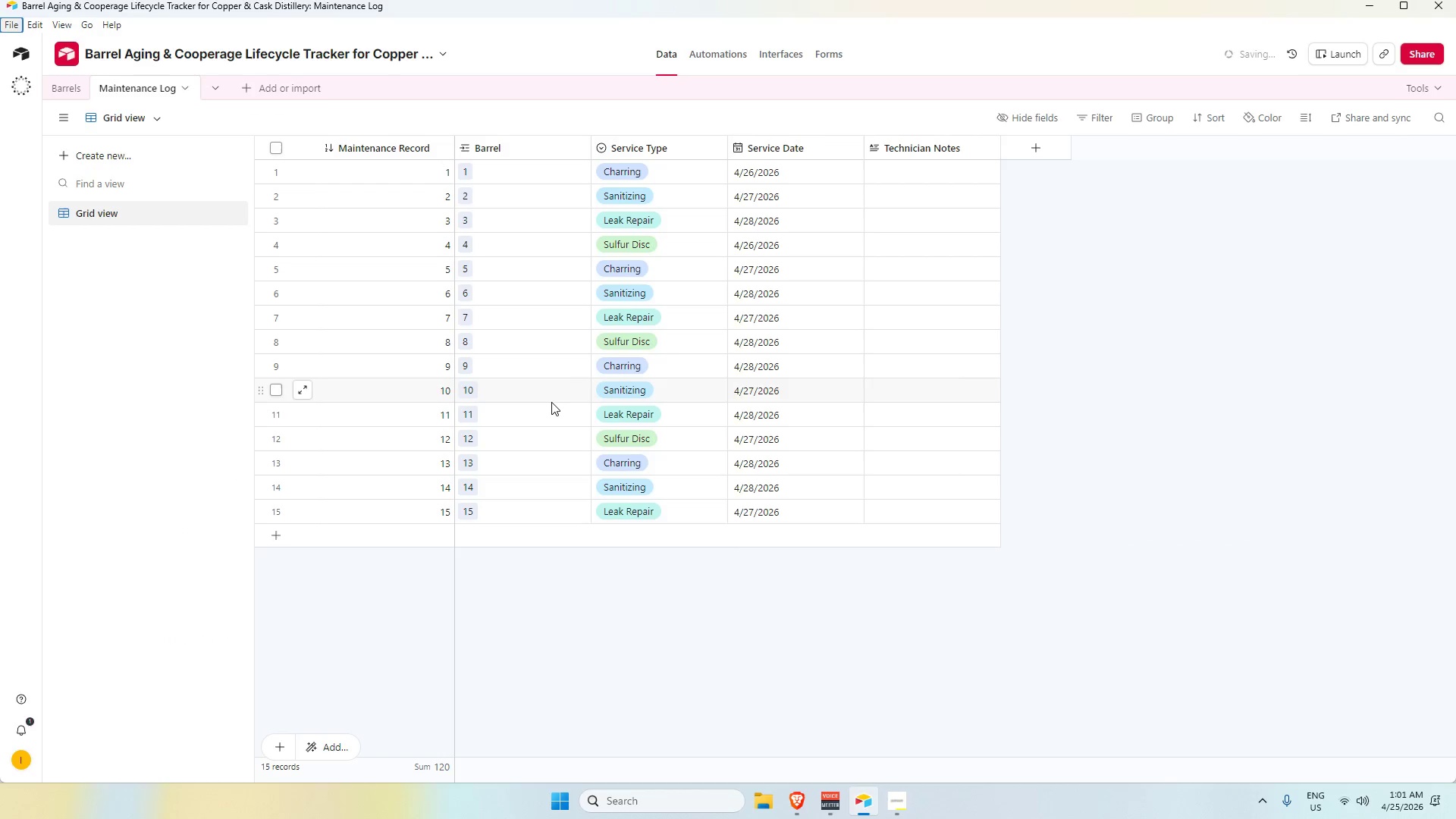 
key(Alt+Tab)
 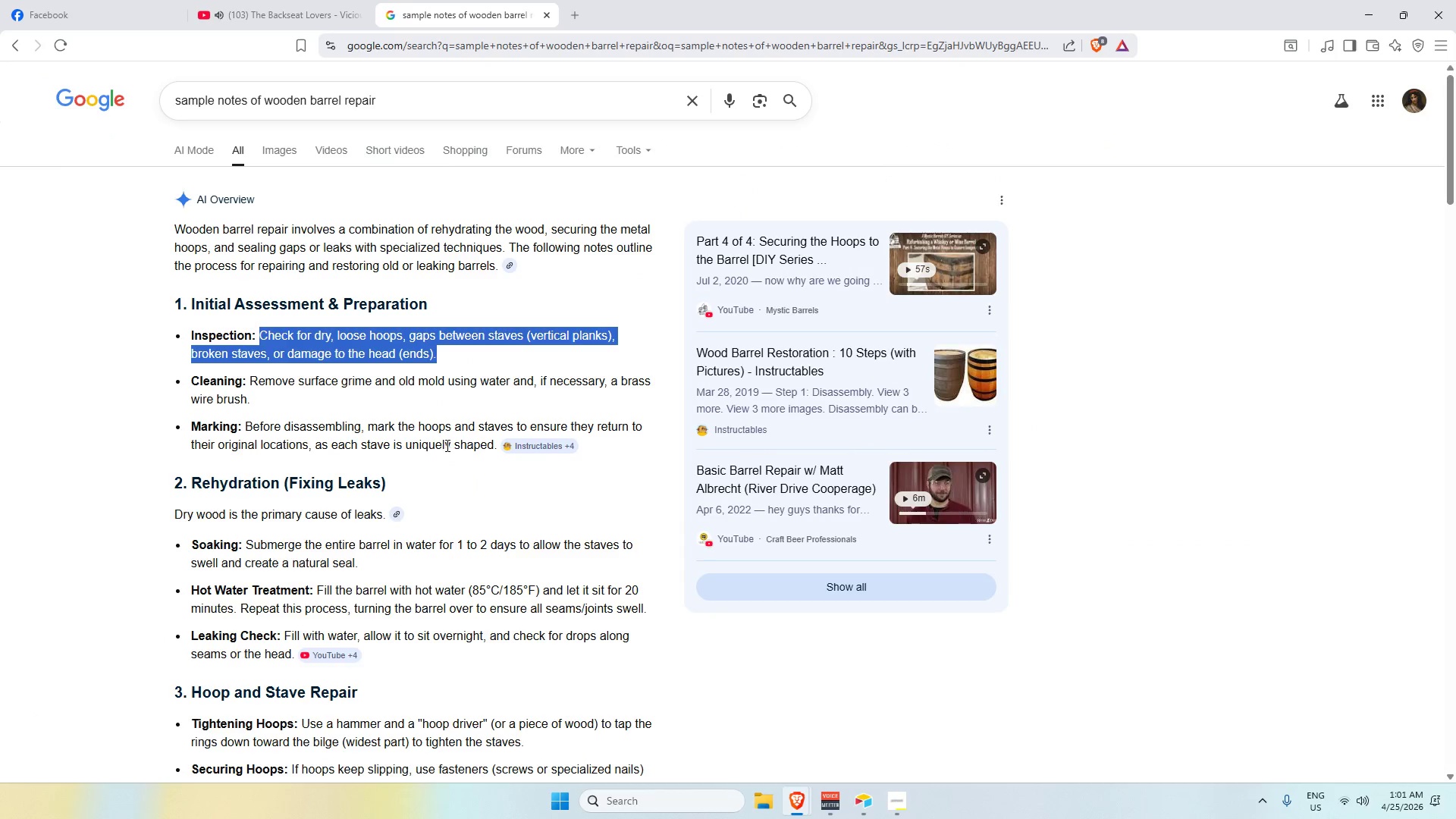 
scroll: coordinate [434, 477], scroll_direction: down, amount: 3.0
 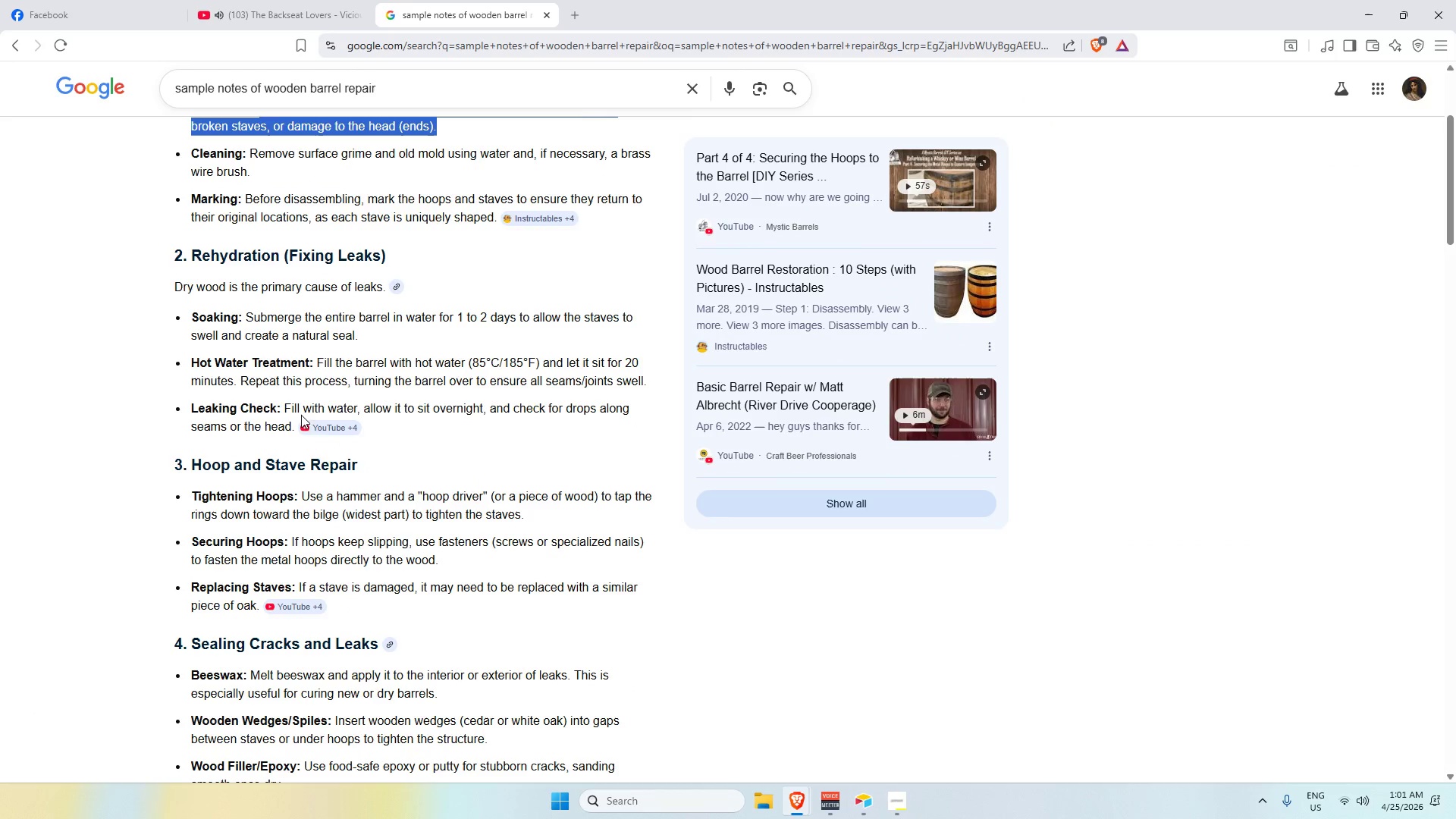 
scroll: coordinate [424, 389], scroll_direction: up, amount: 3.0
 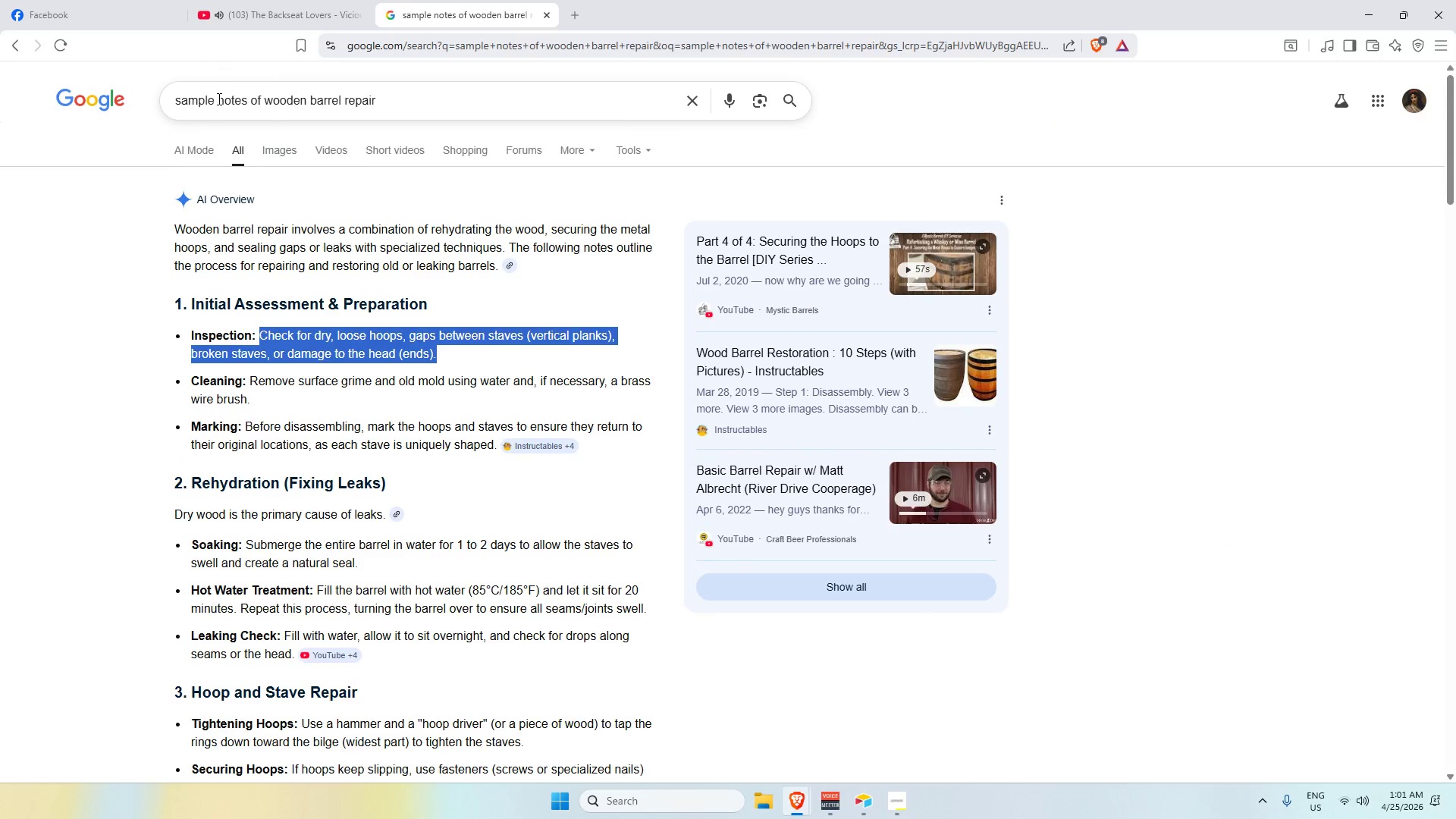 
left_click_drag(start_coordinate=[213, 99], to_coordinate=[160, 117])
 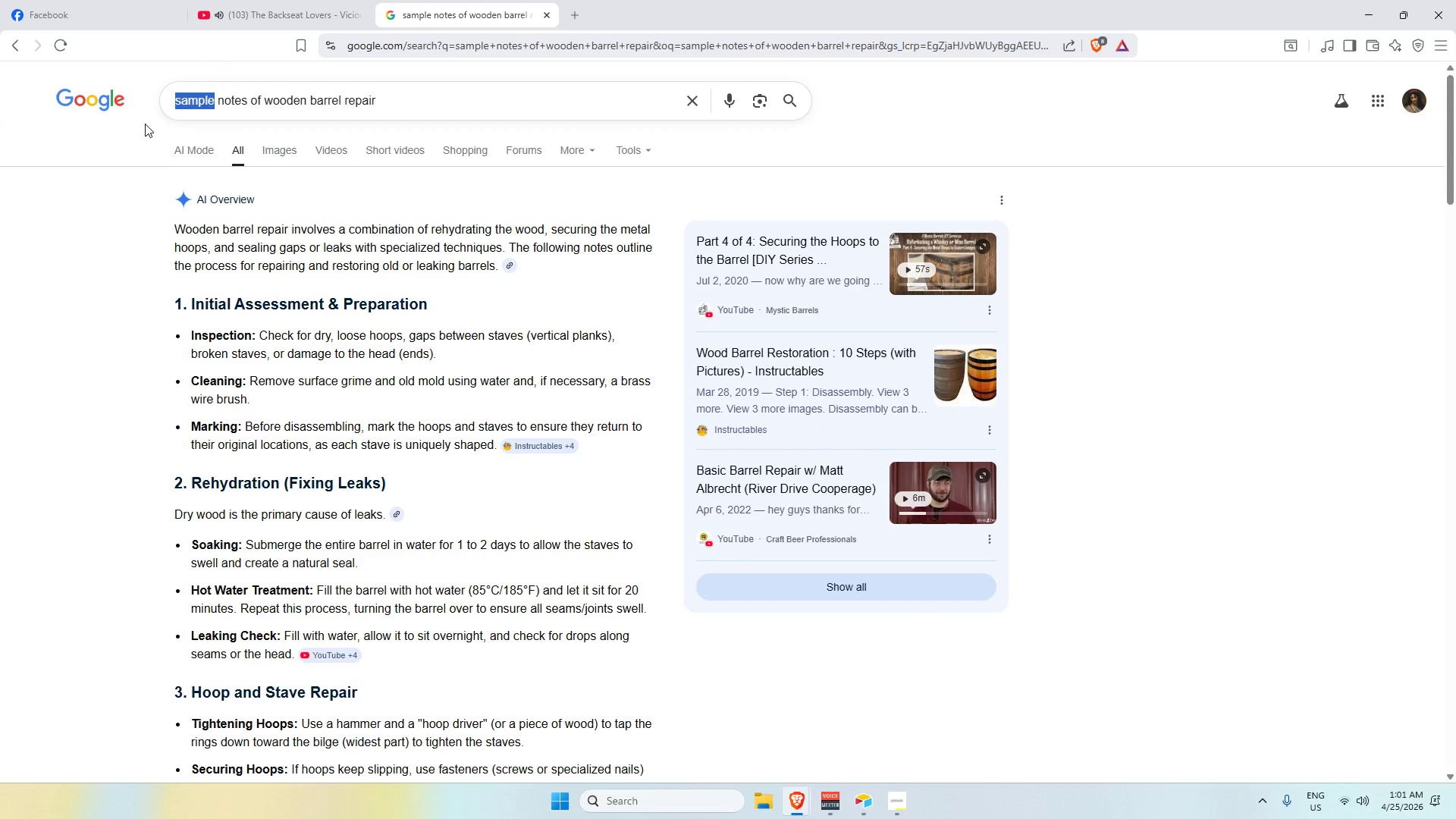 
key(Backspace)
type(sample of simplre)
key(Backspace)
key(Backspace)
type(e)
 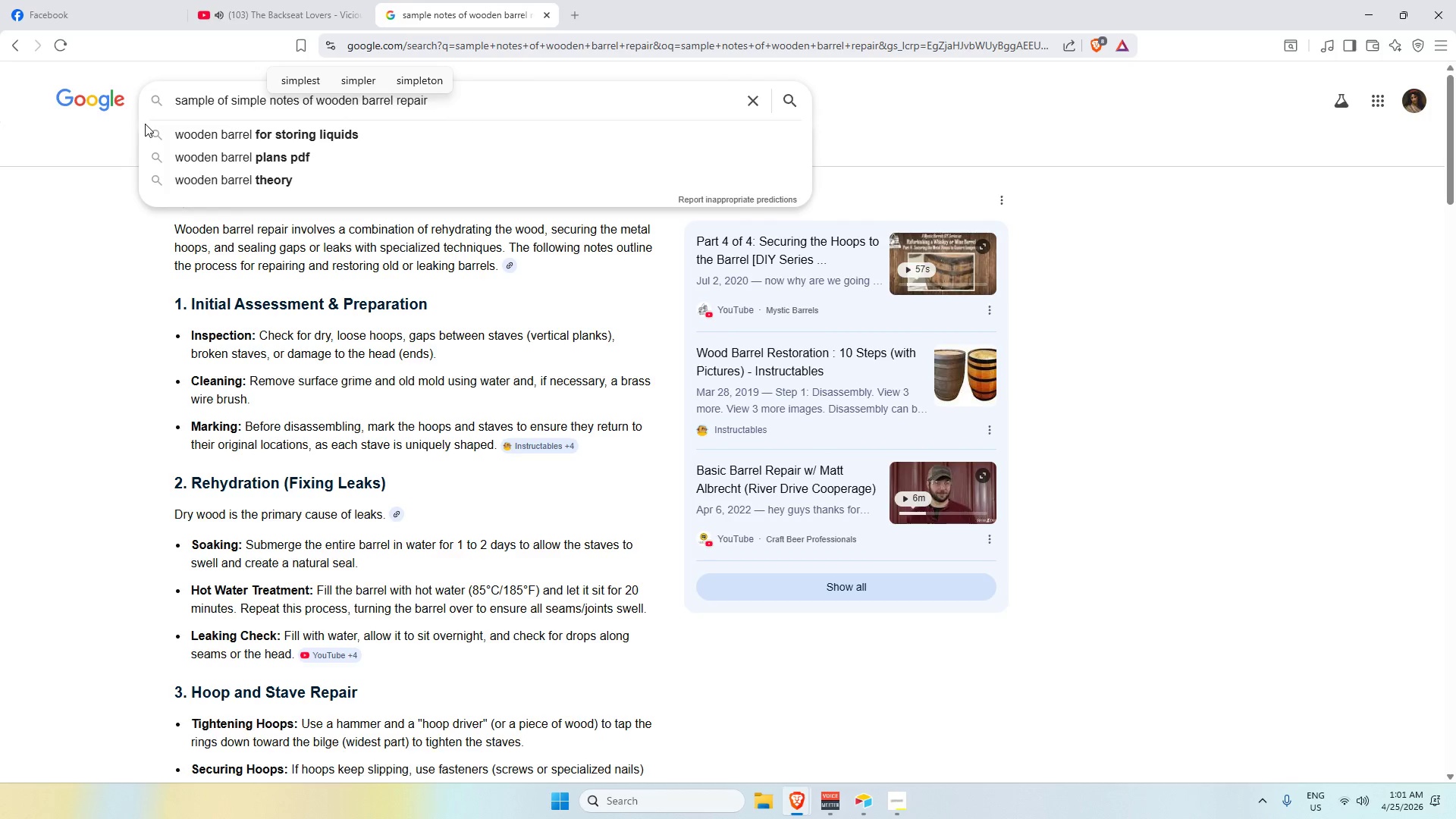 
key(Enter)
 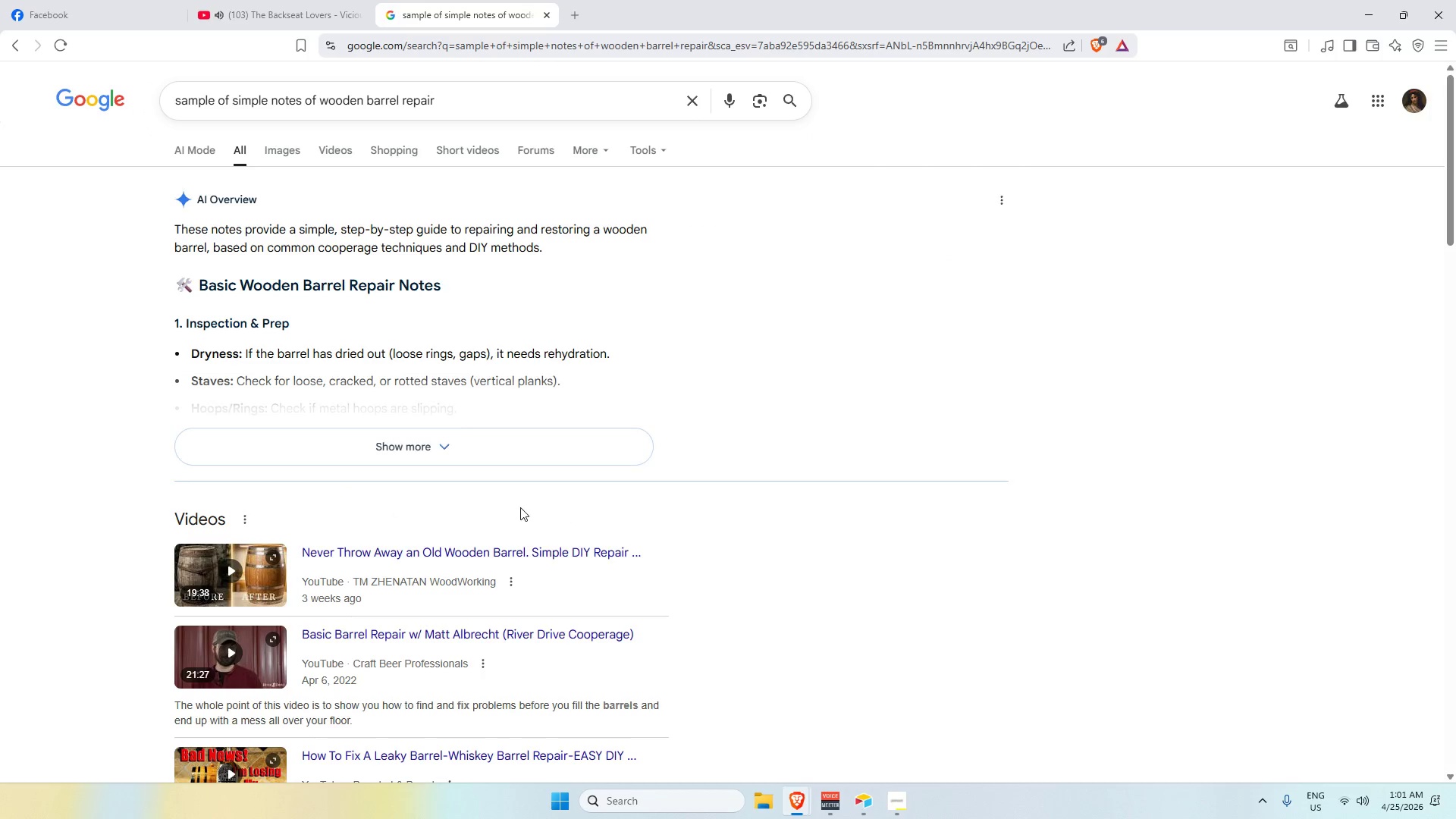 
left_click([443, 459])
 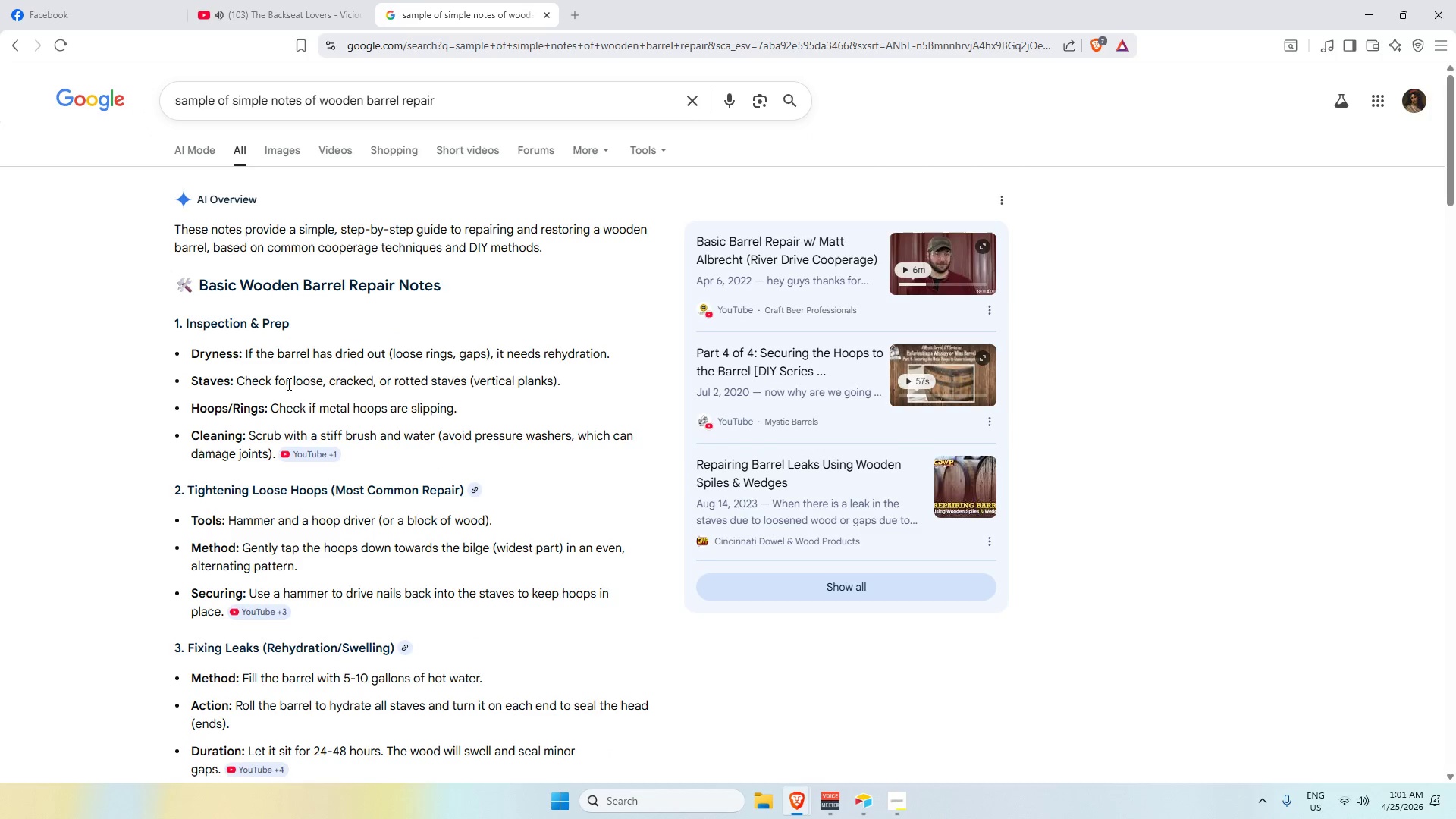 
left_click_drag(start_coordinate=[237, 384], to_coordinate=[563, 371])
 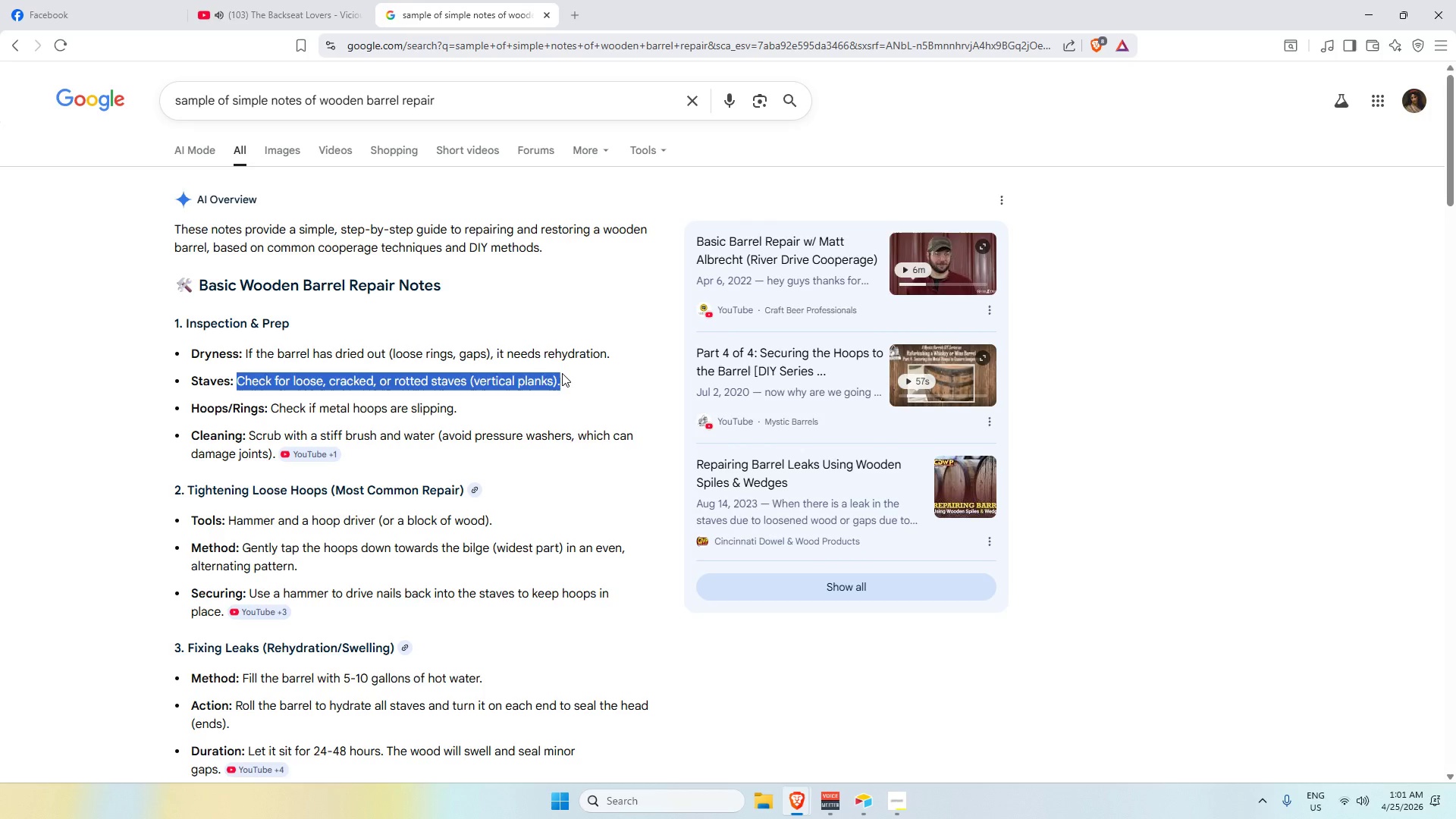 
key(Control+C)
 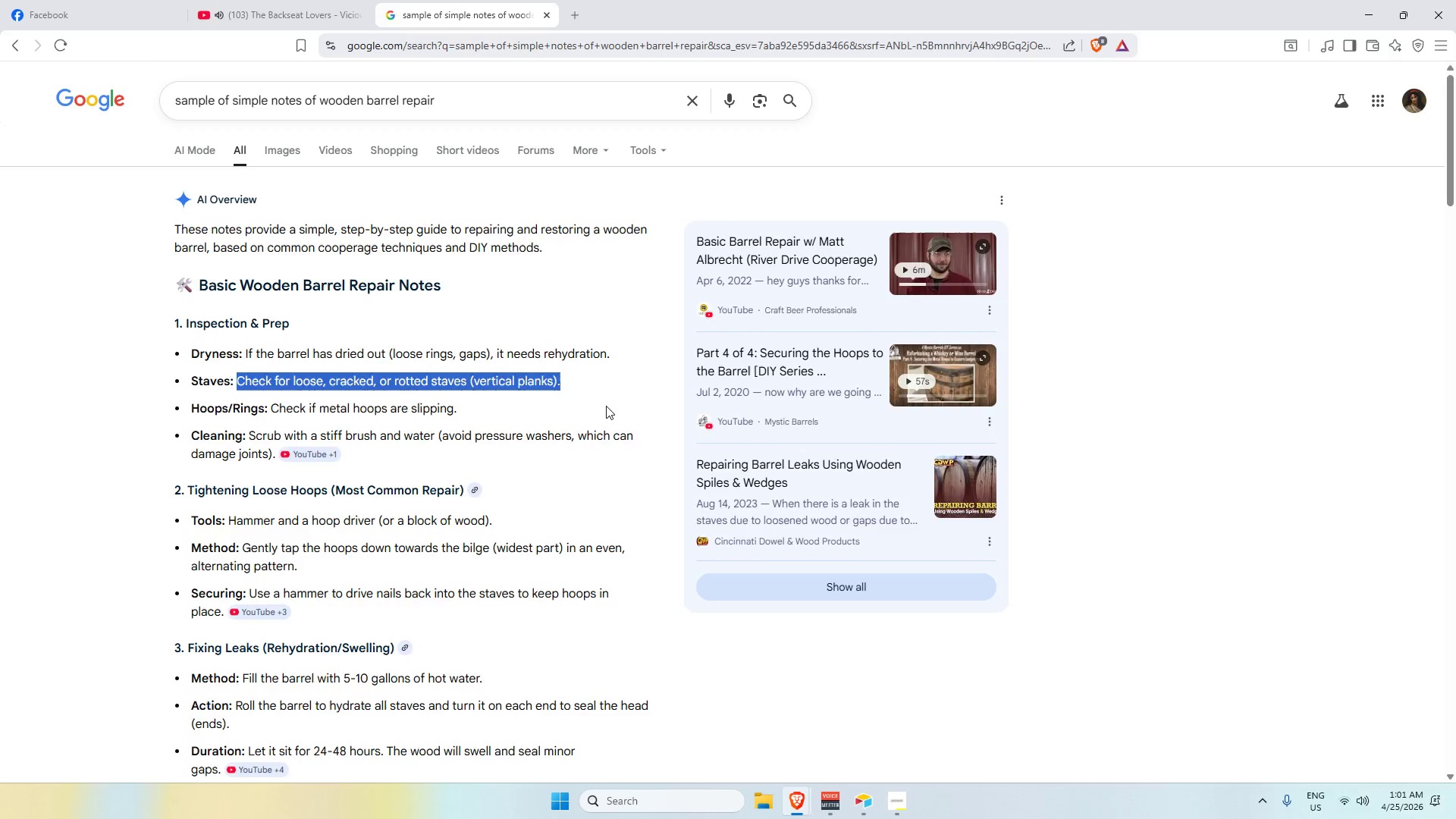 
key(Alt+AltLeft)
 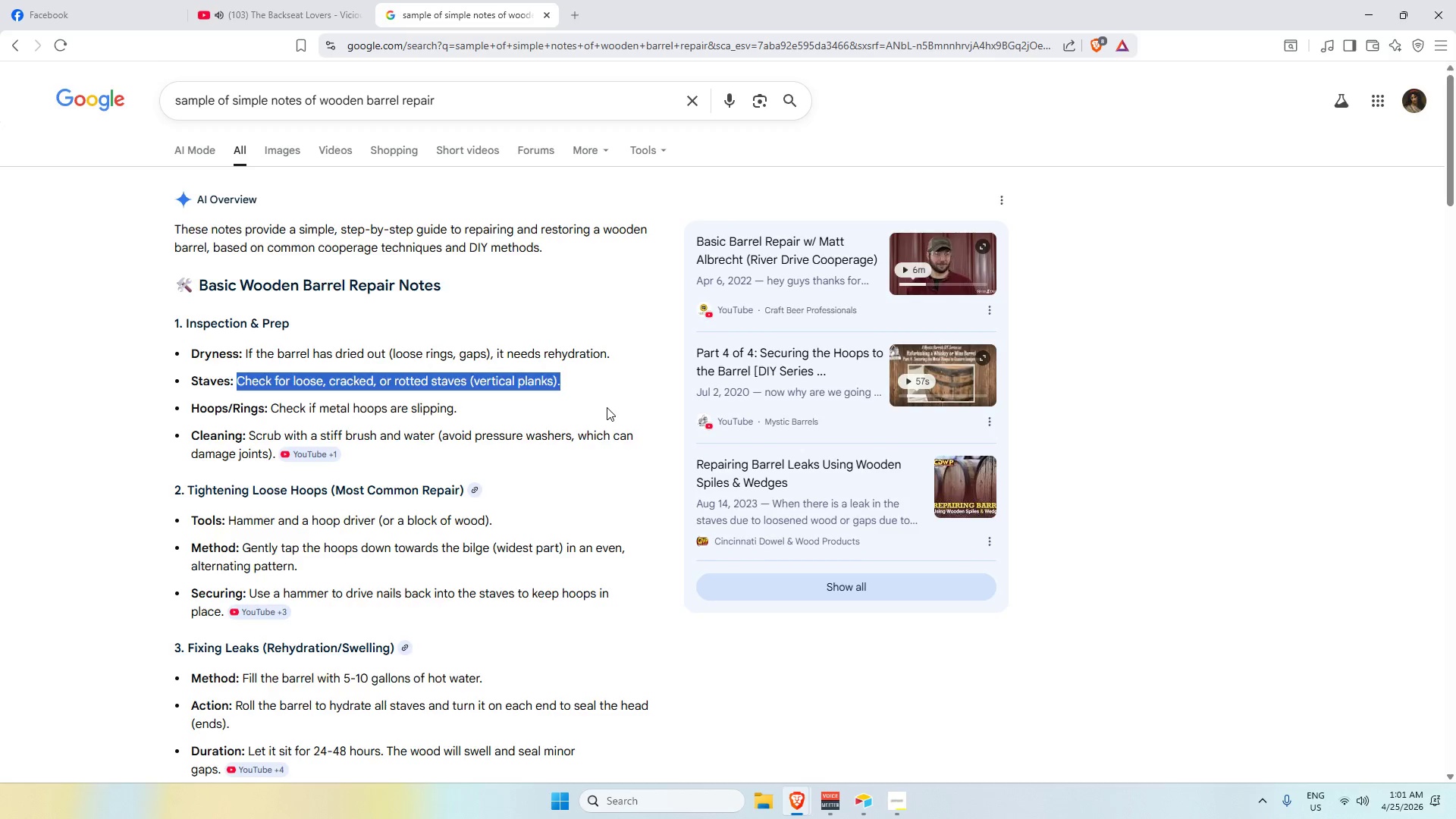 
key(Alt+Tab)
 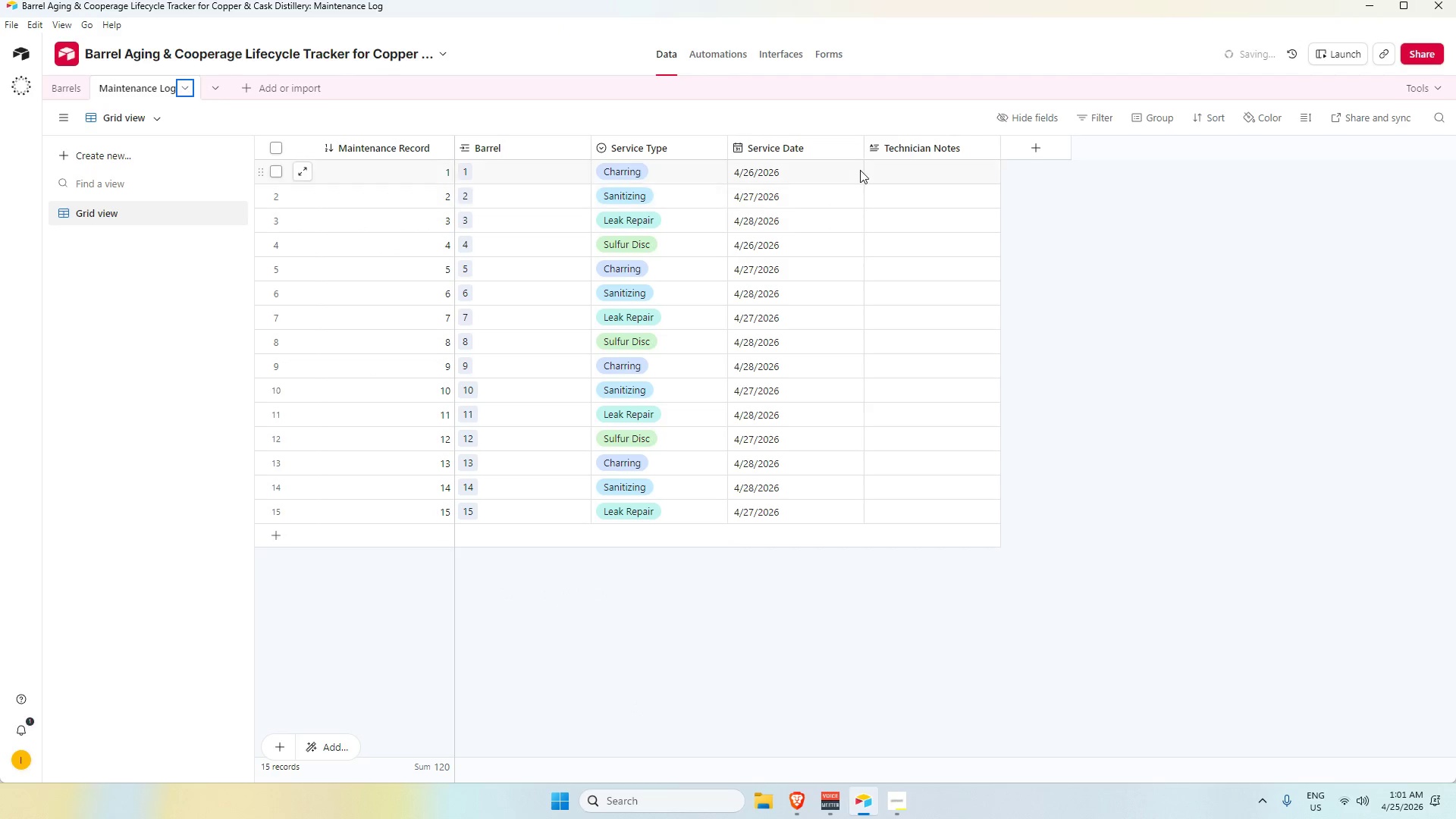 
left_click([911, 172])
 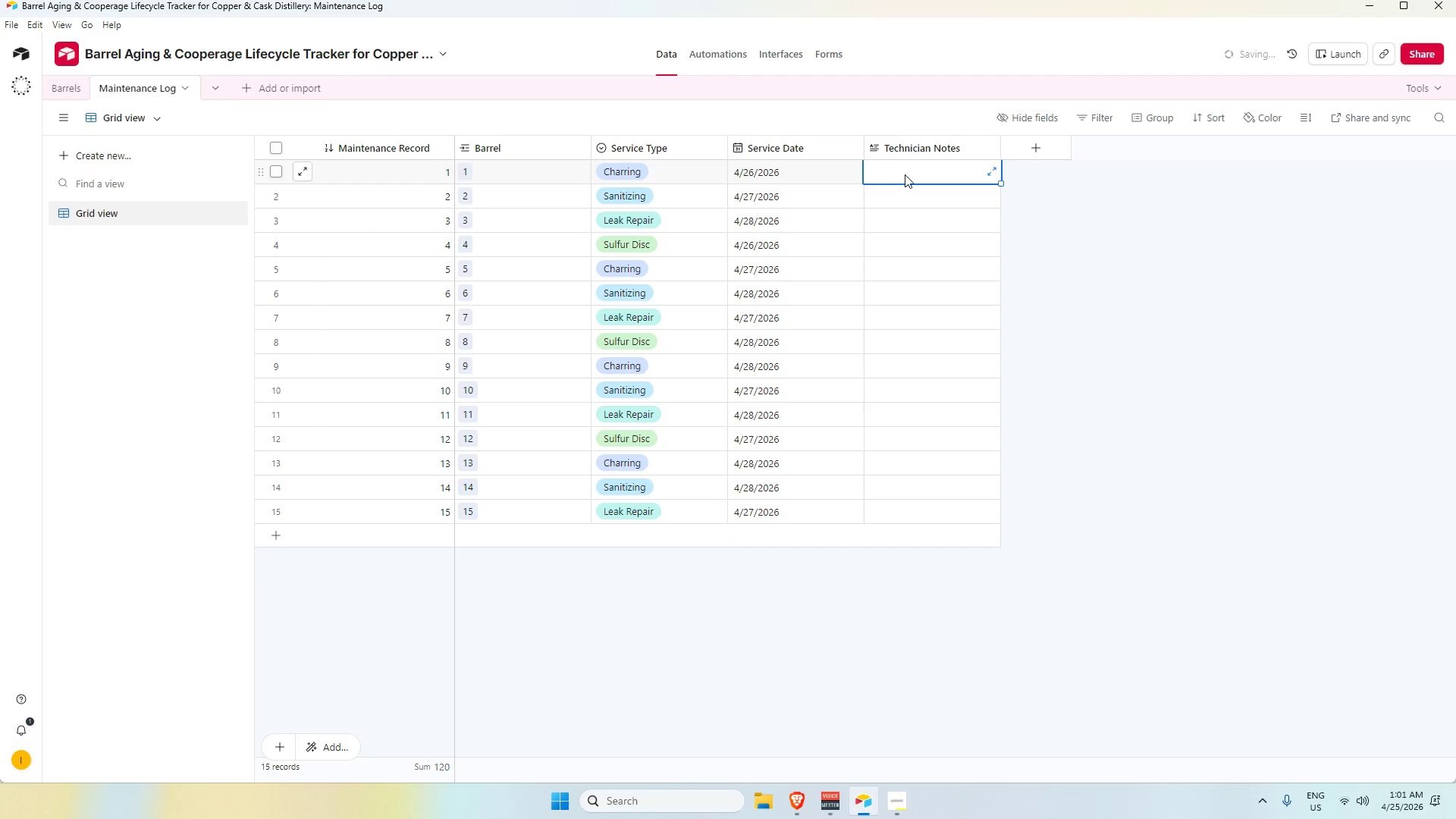 
key(Control+V)
 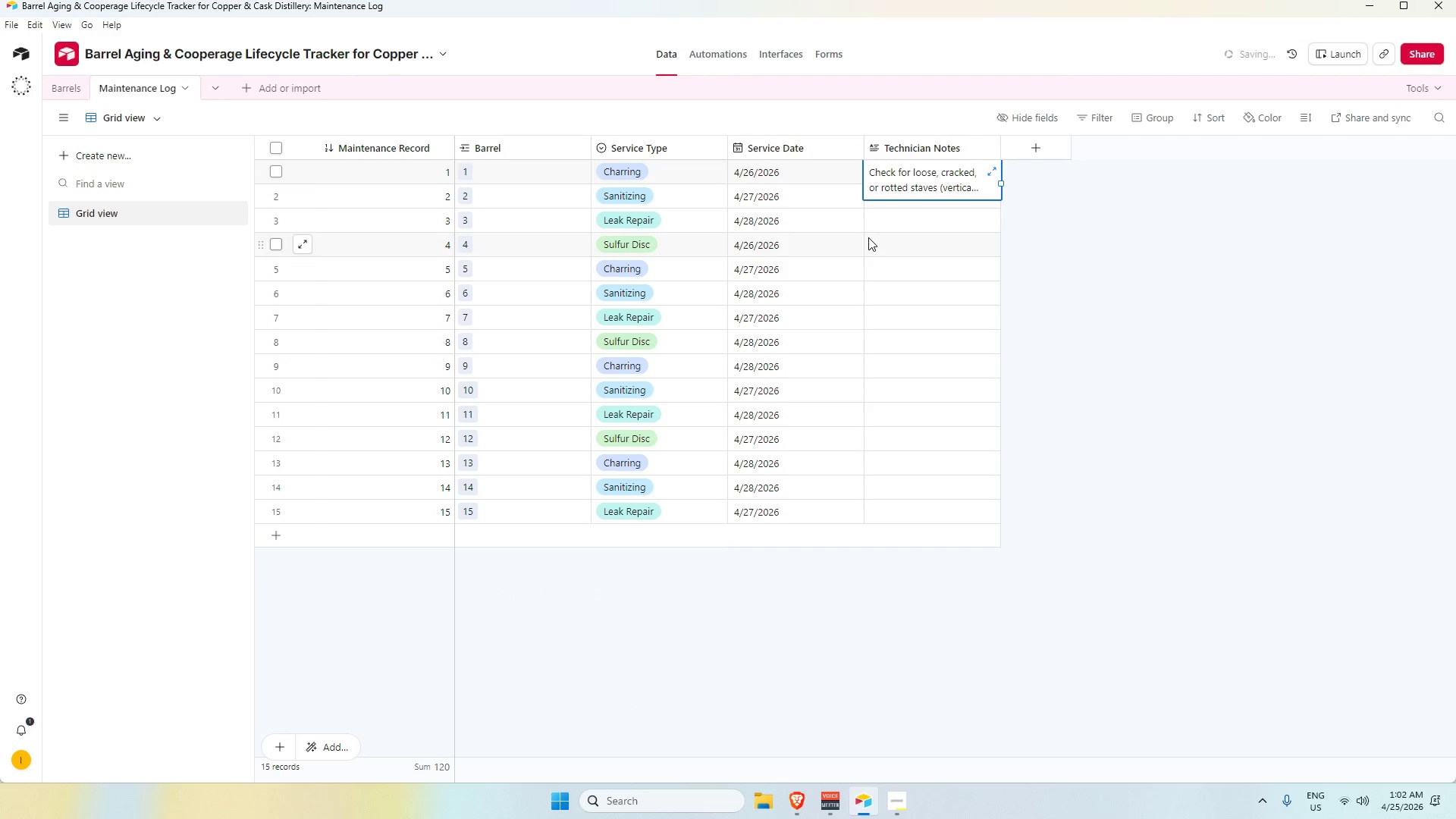 
key(Alt+AltLeft)
 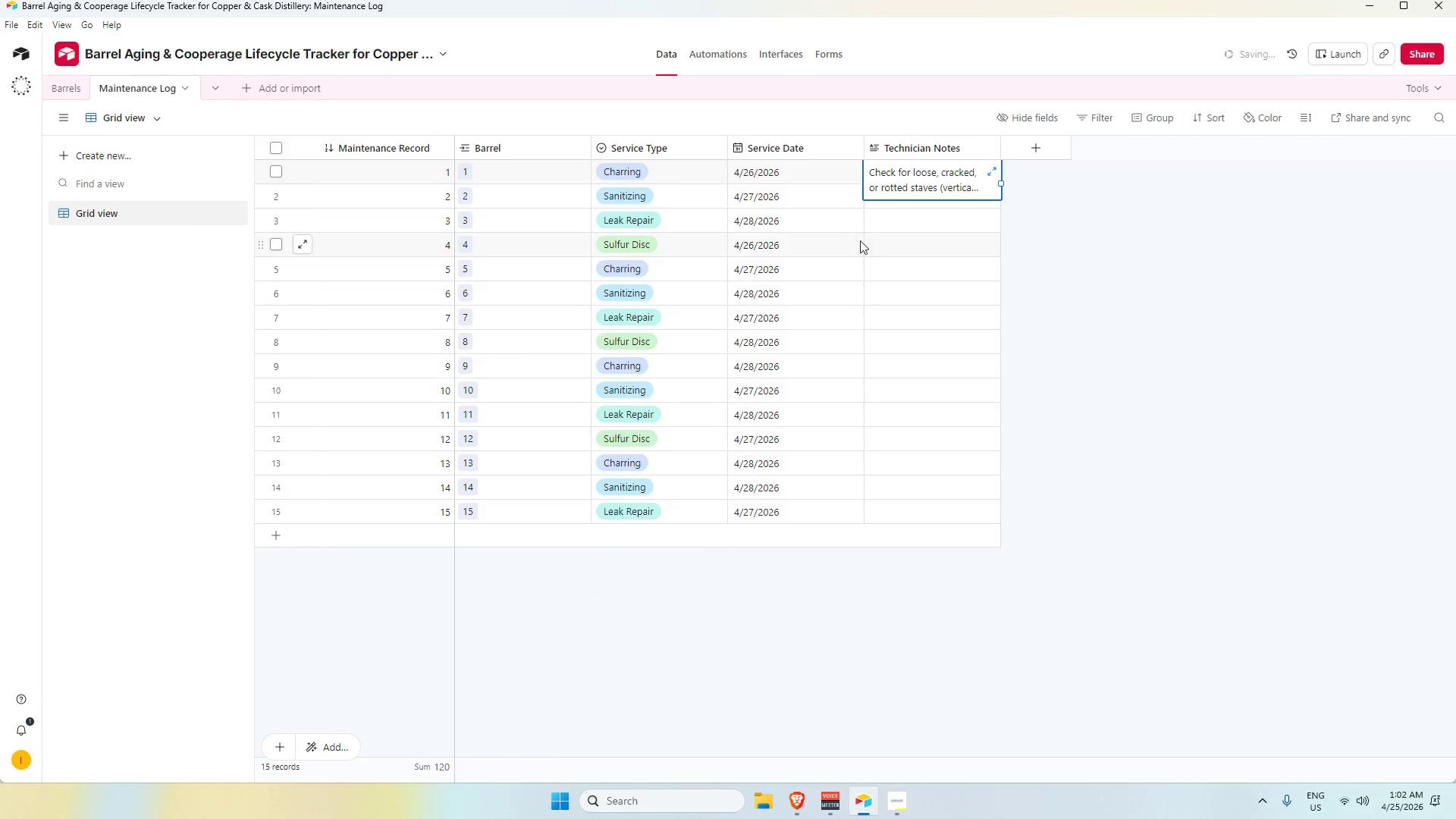 
key(Alt+Tab)